 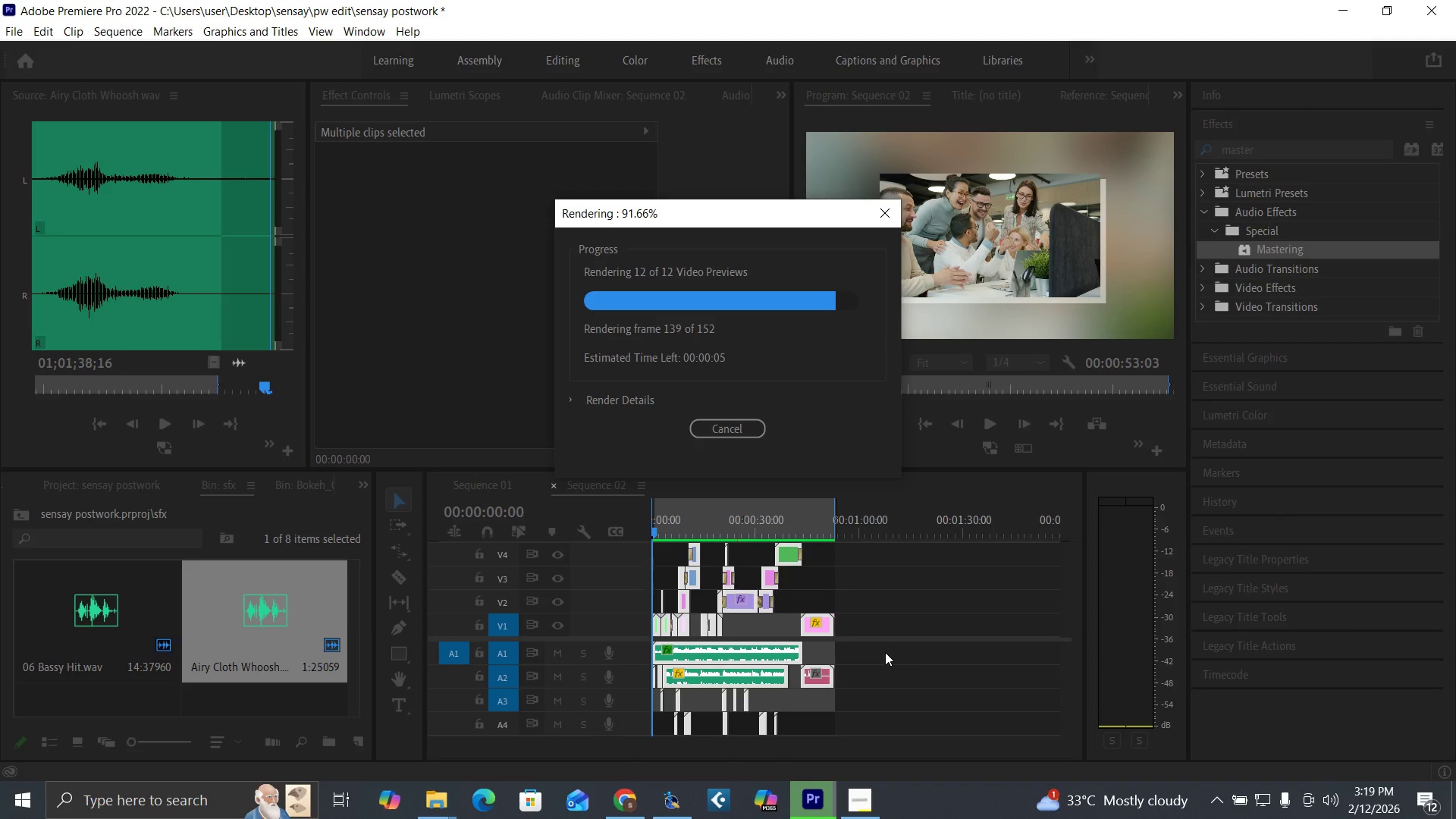 
key(Control+Backquote)
 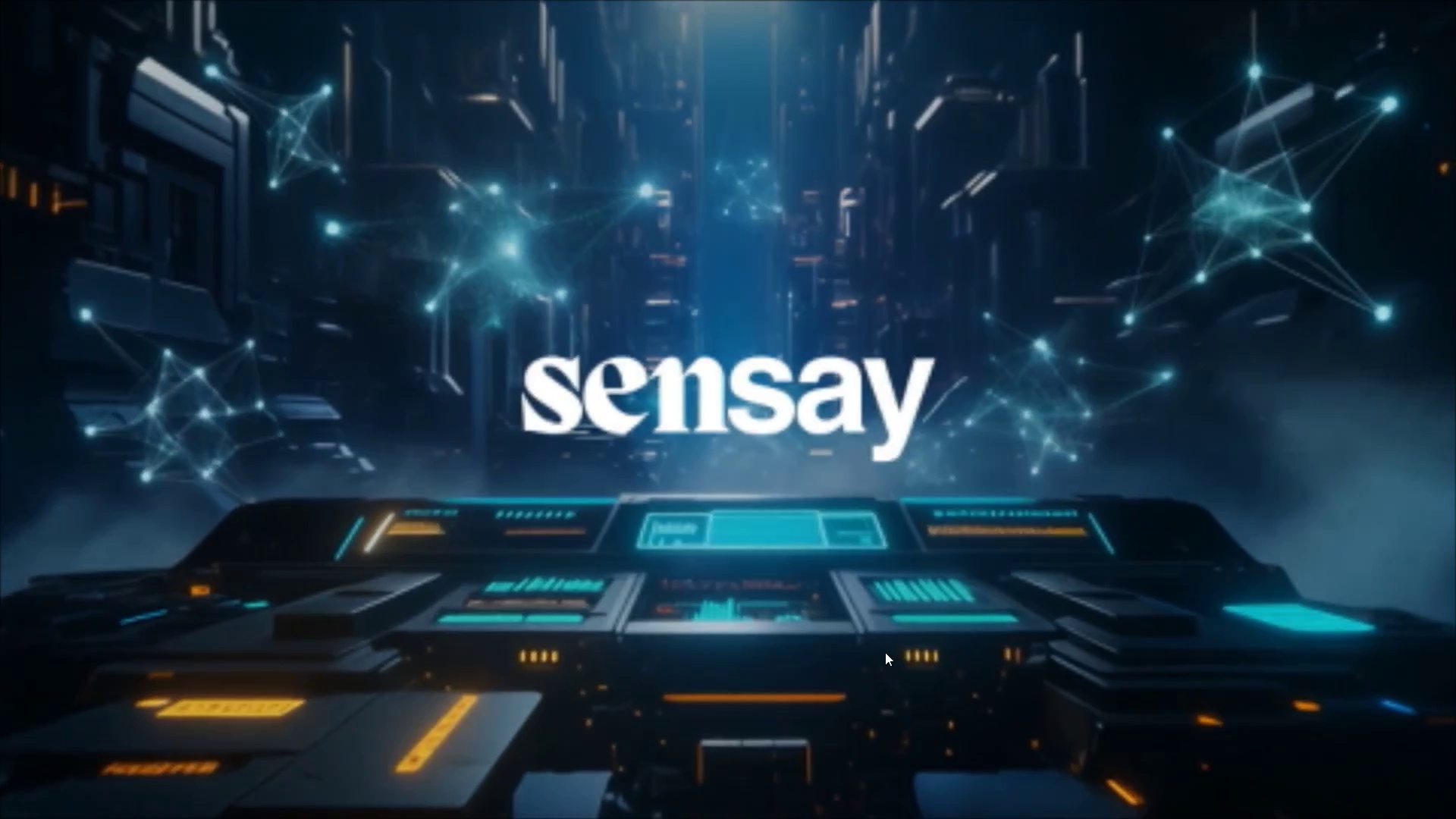 
wait(38.09)
 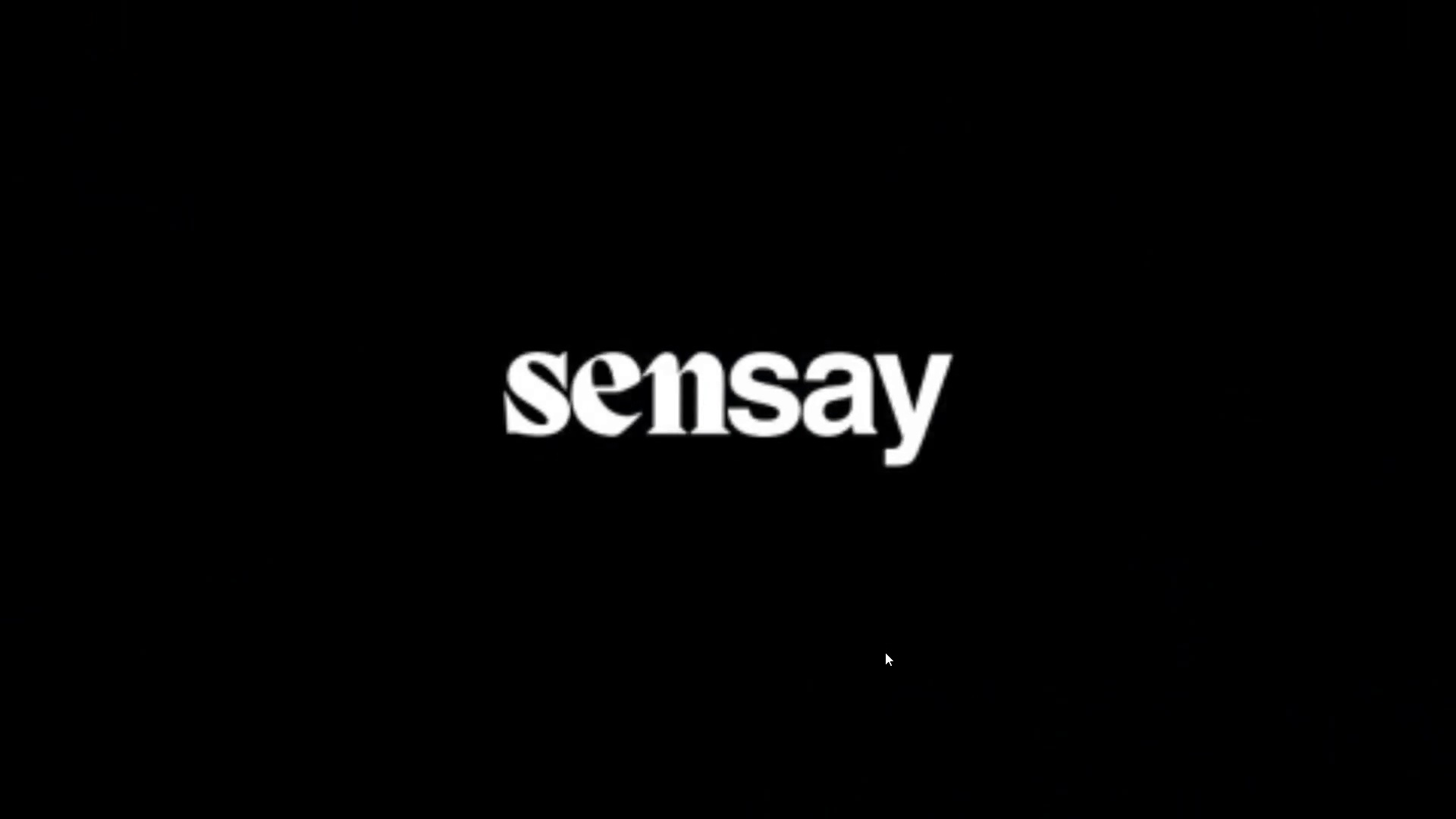 
key(Control+Backquote)
 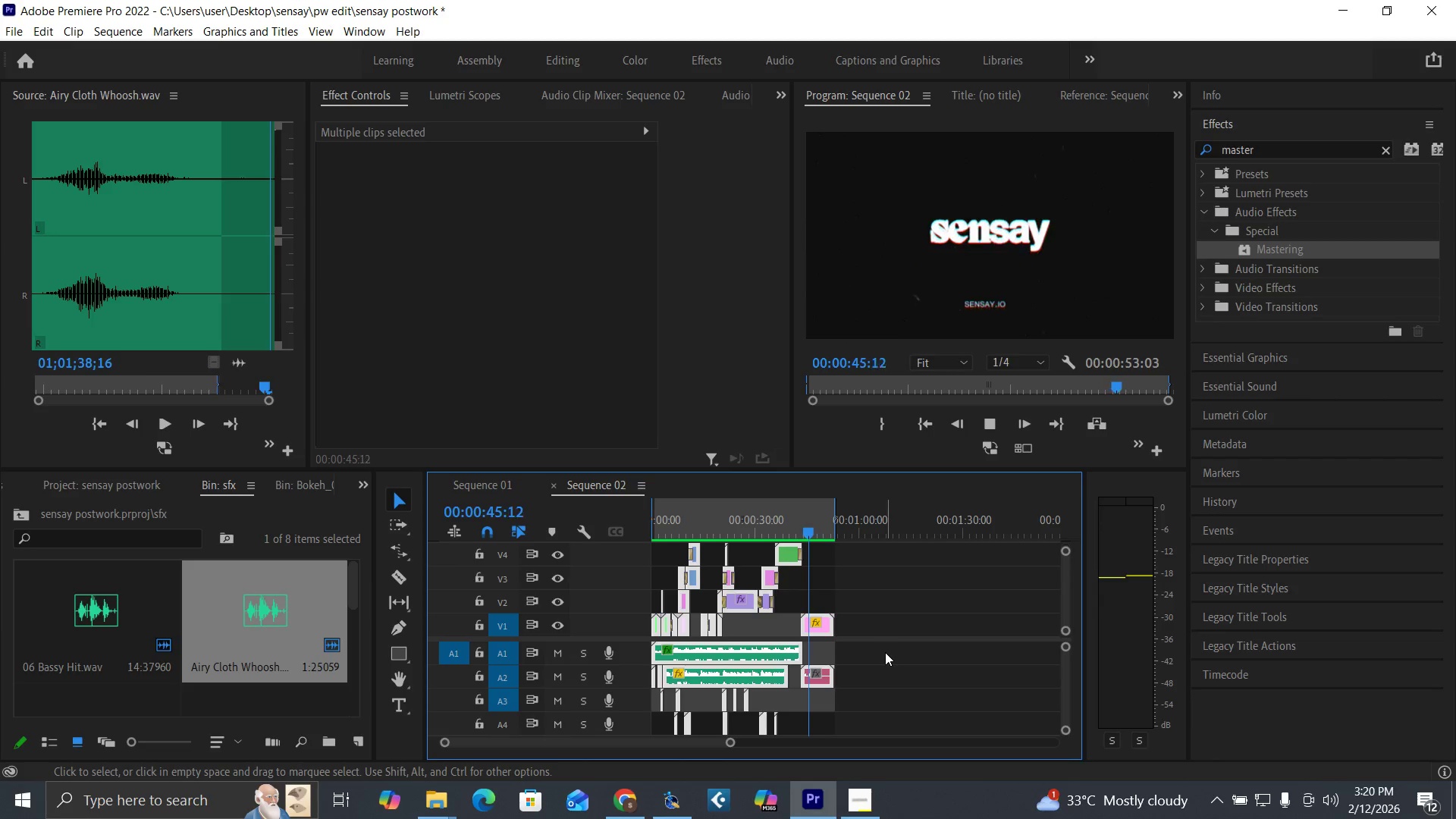 
wait(7.61)
 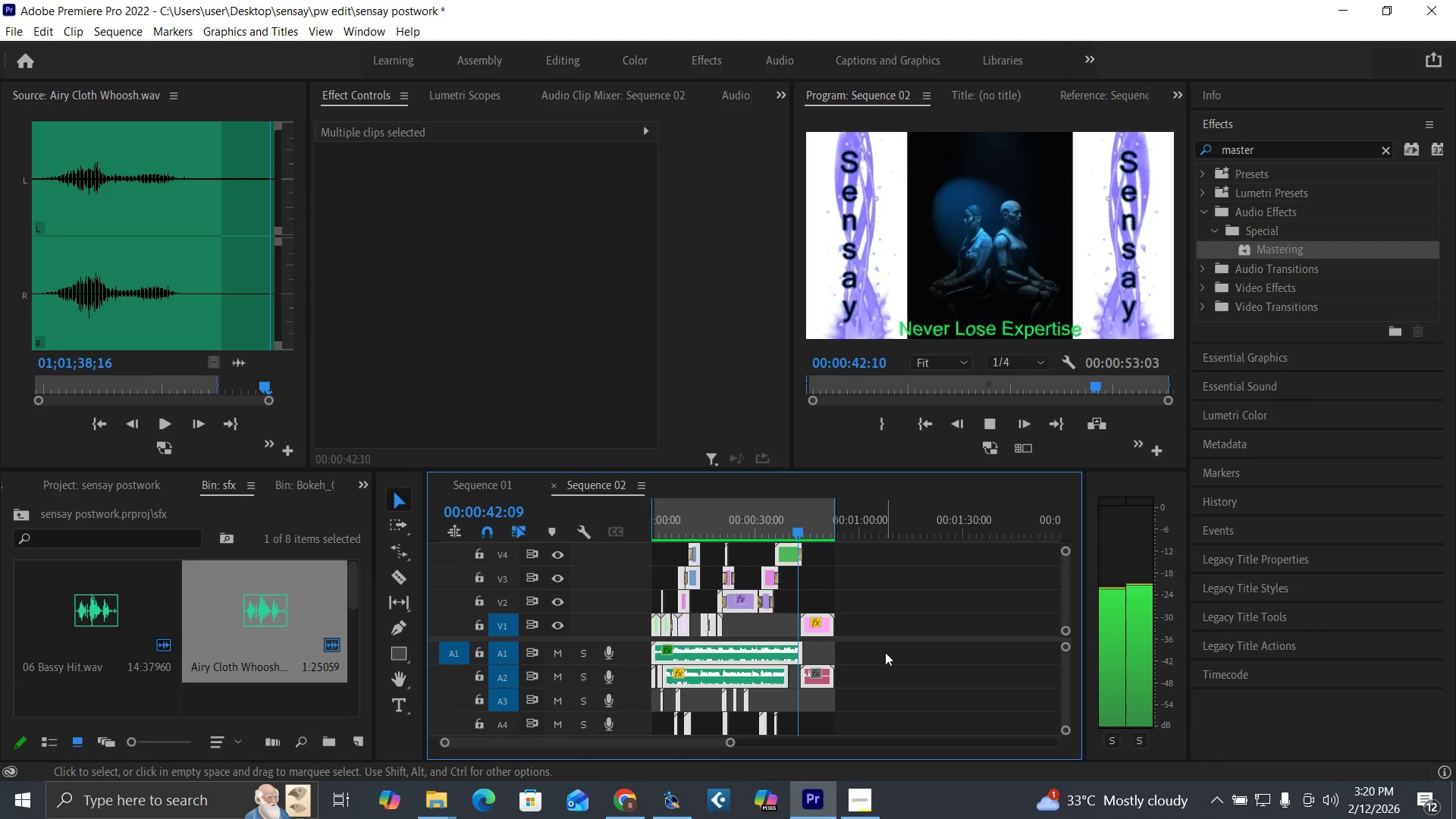 
key(Space)
 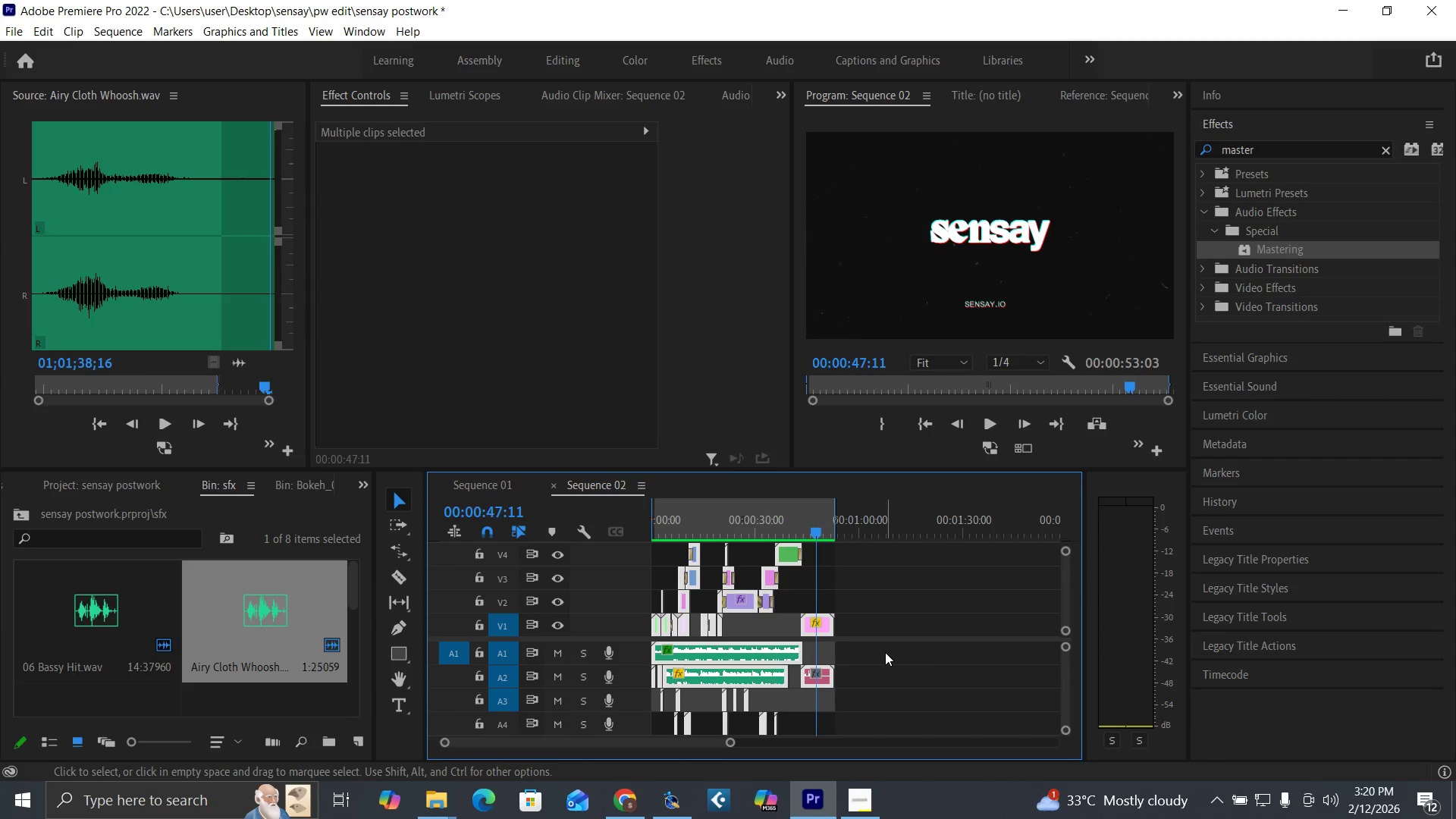 
key(Control+S)
 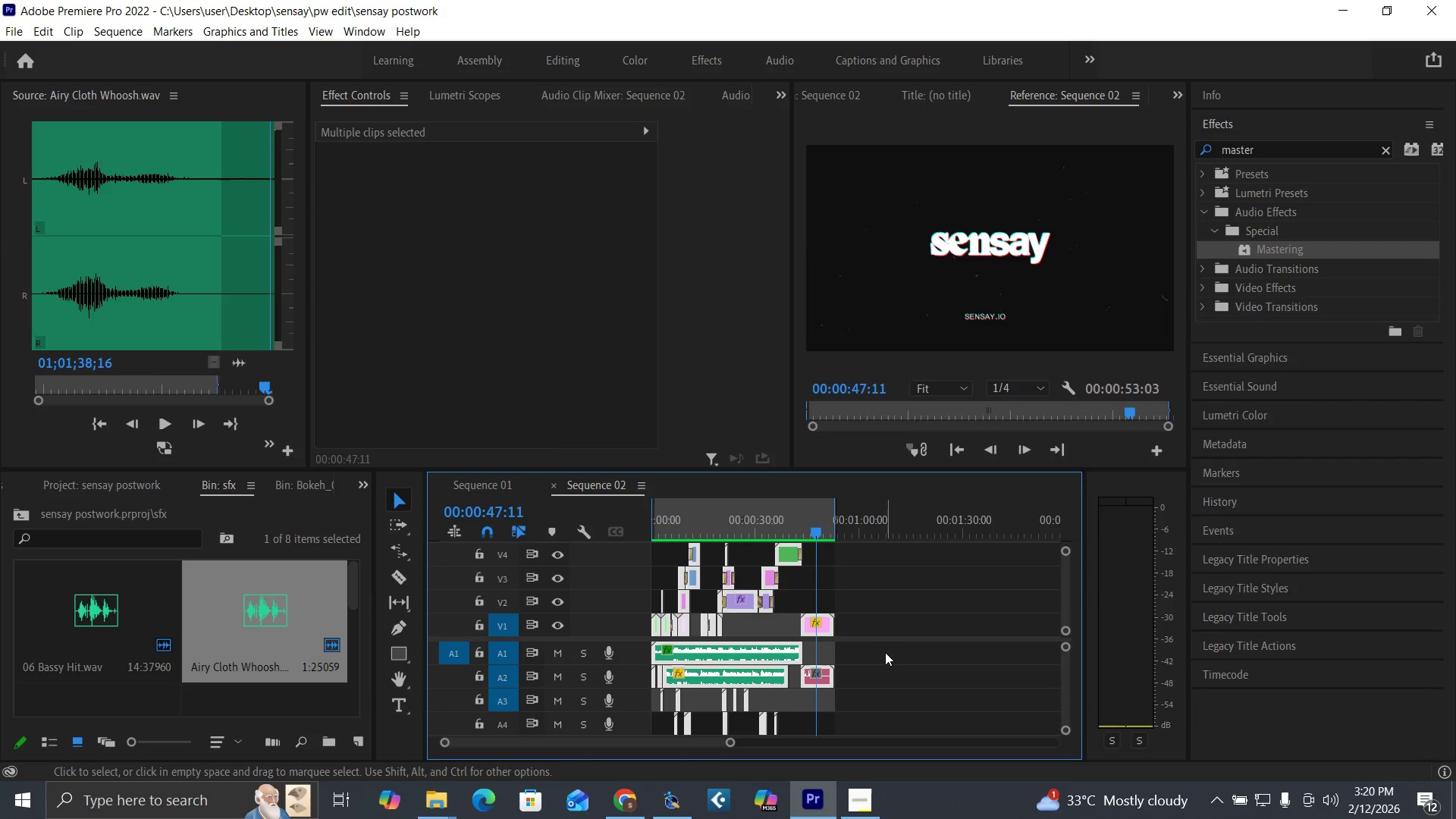 
key(Control+M)
 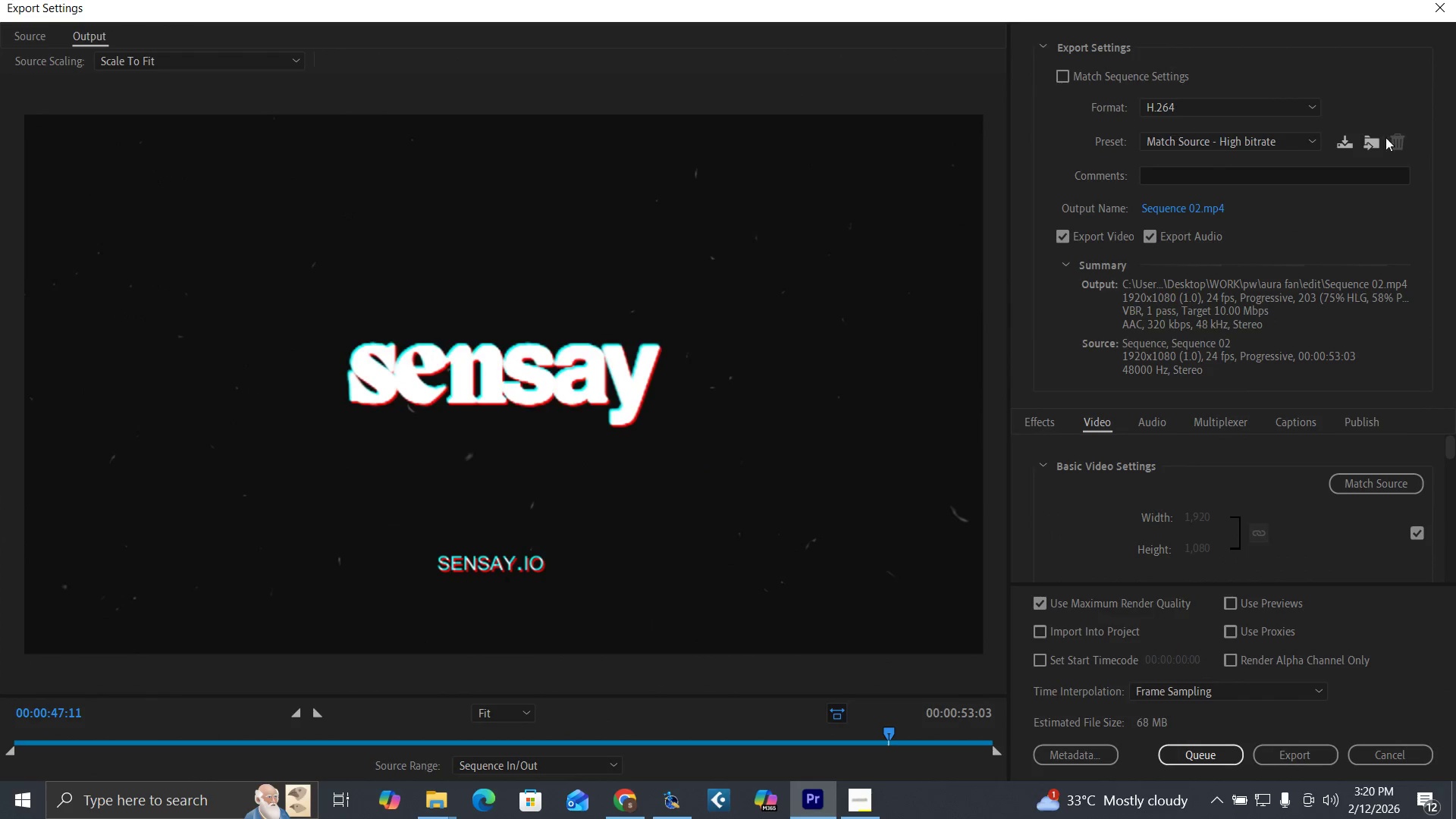 
wait(9.14)
 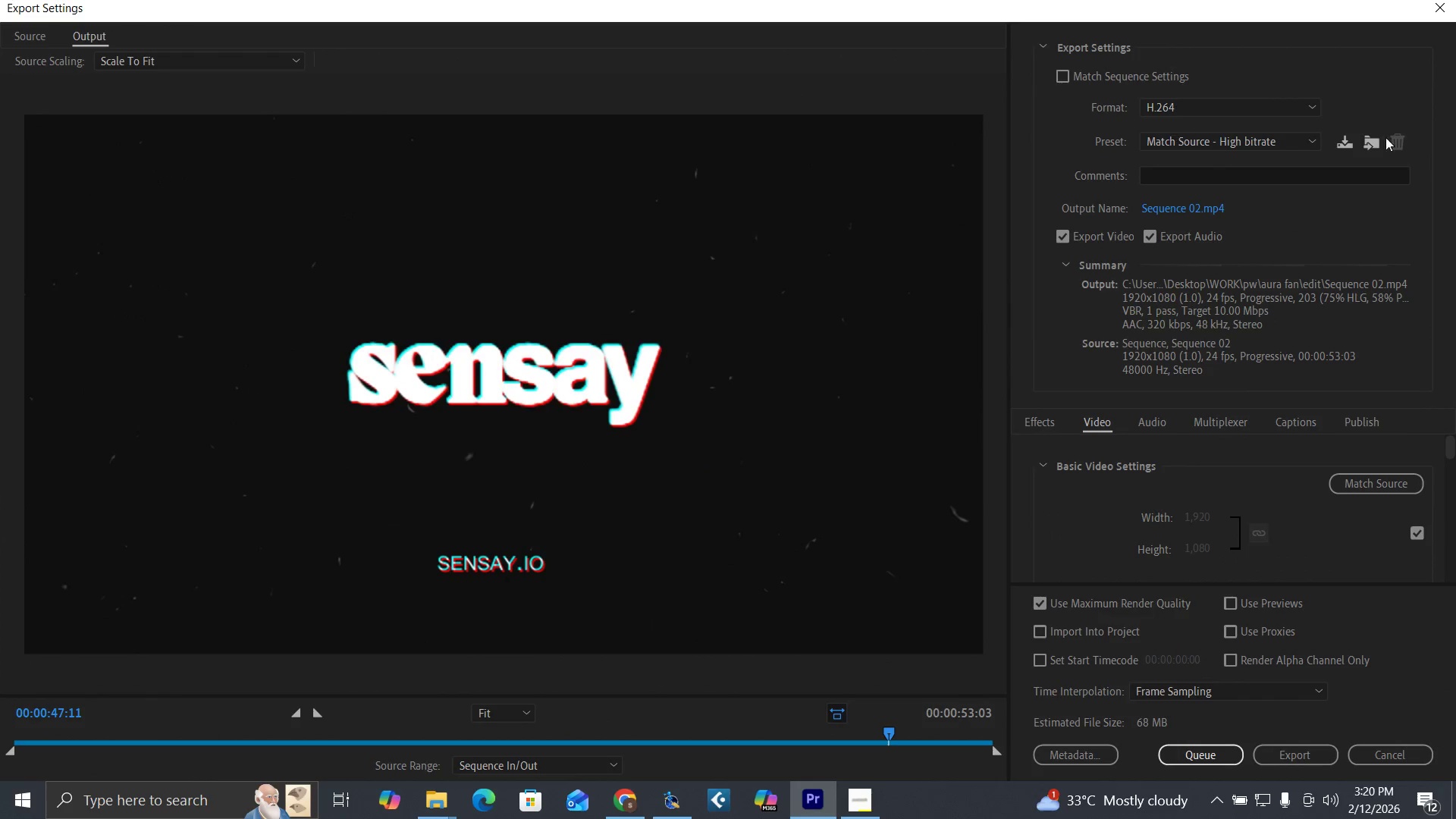 
left_click([1198, 210])
 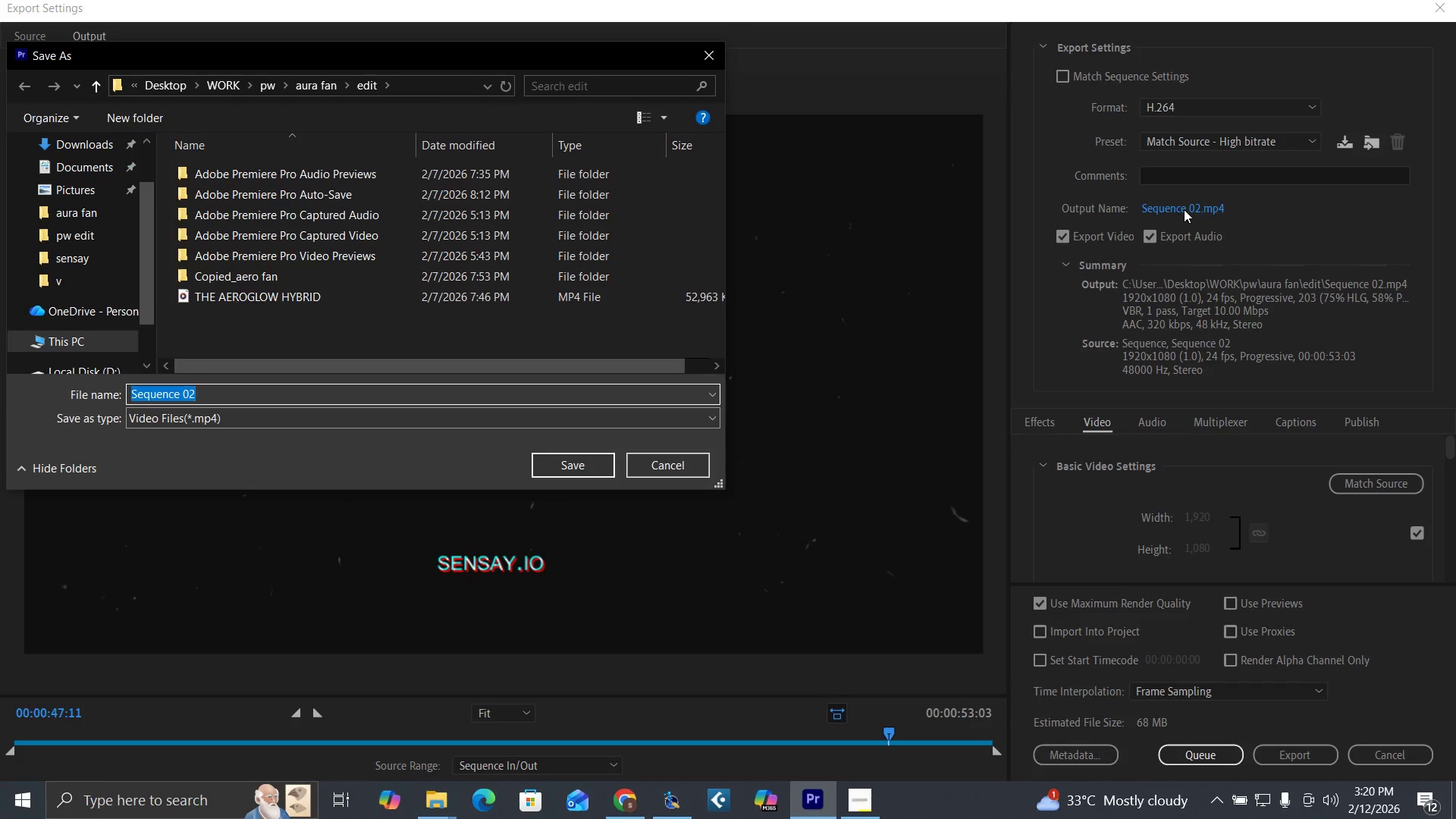 
type(SENSAY EXPORT)
 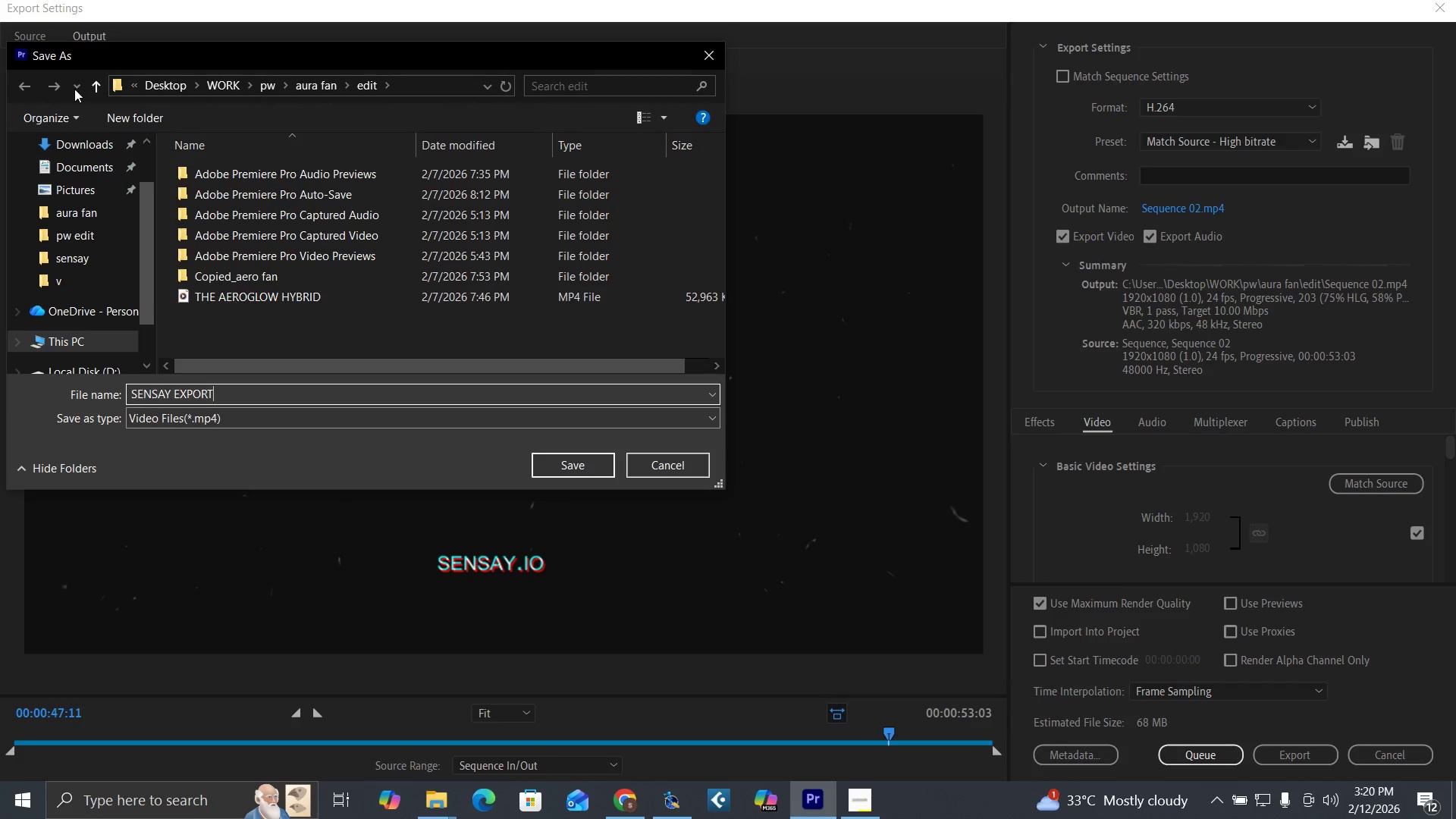 
left_click([96, 86])
 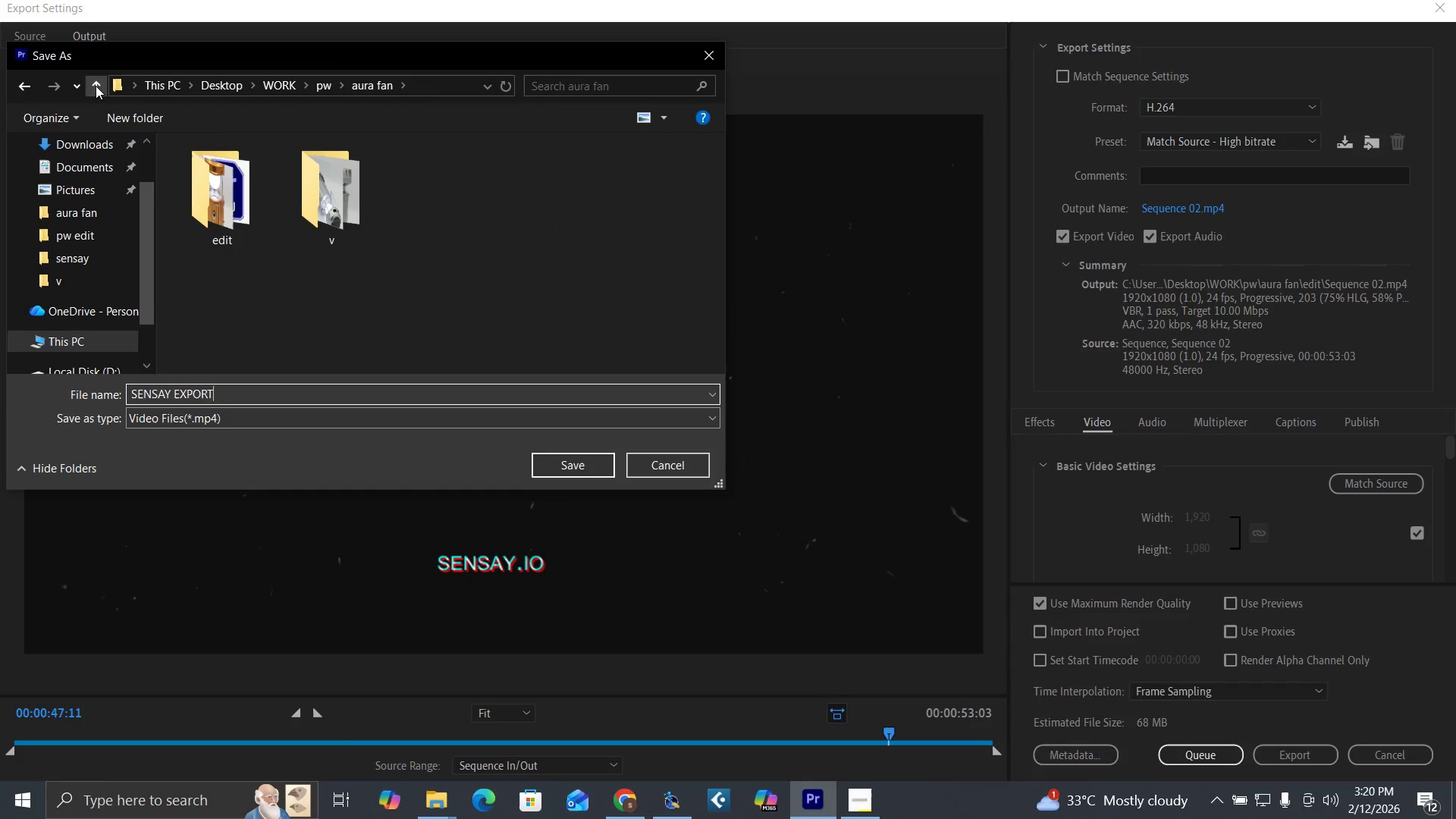 
left_click([96, 86])
 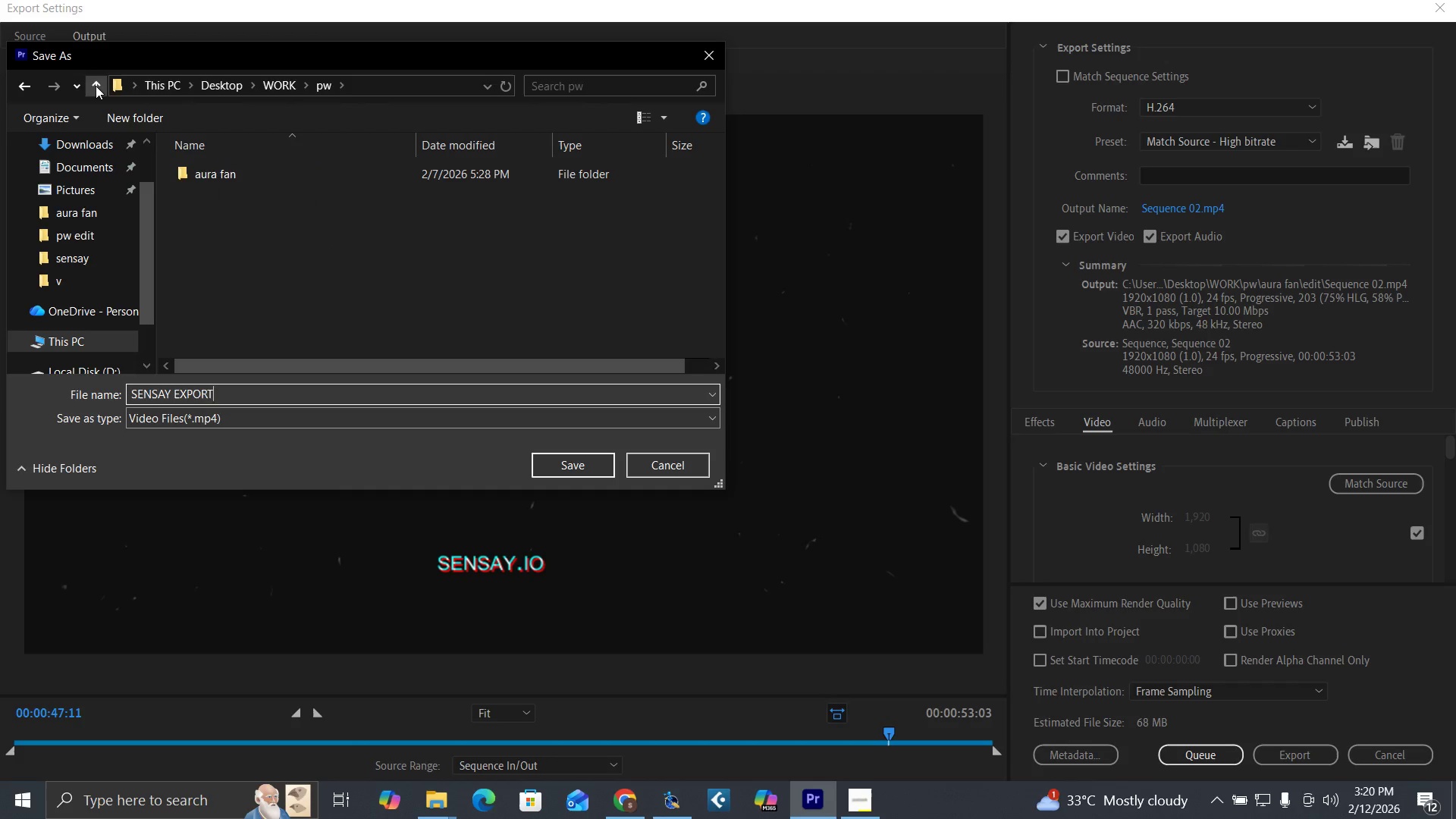 
left_click([96, 86])
 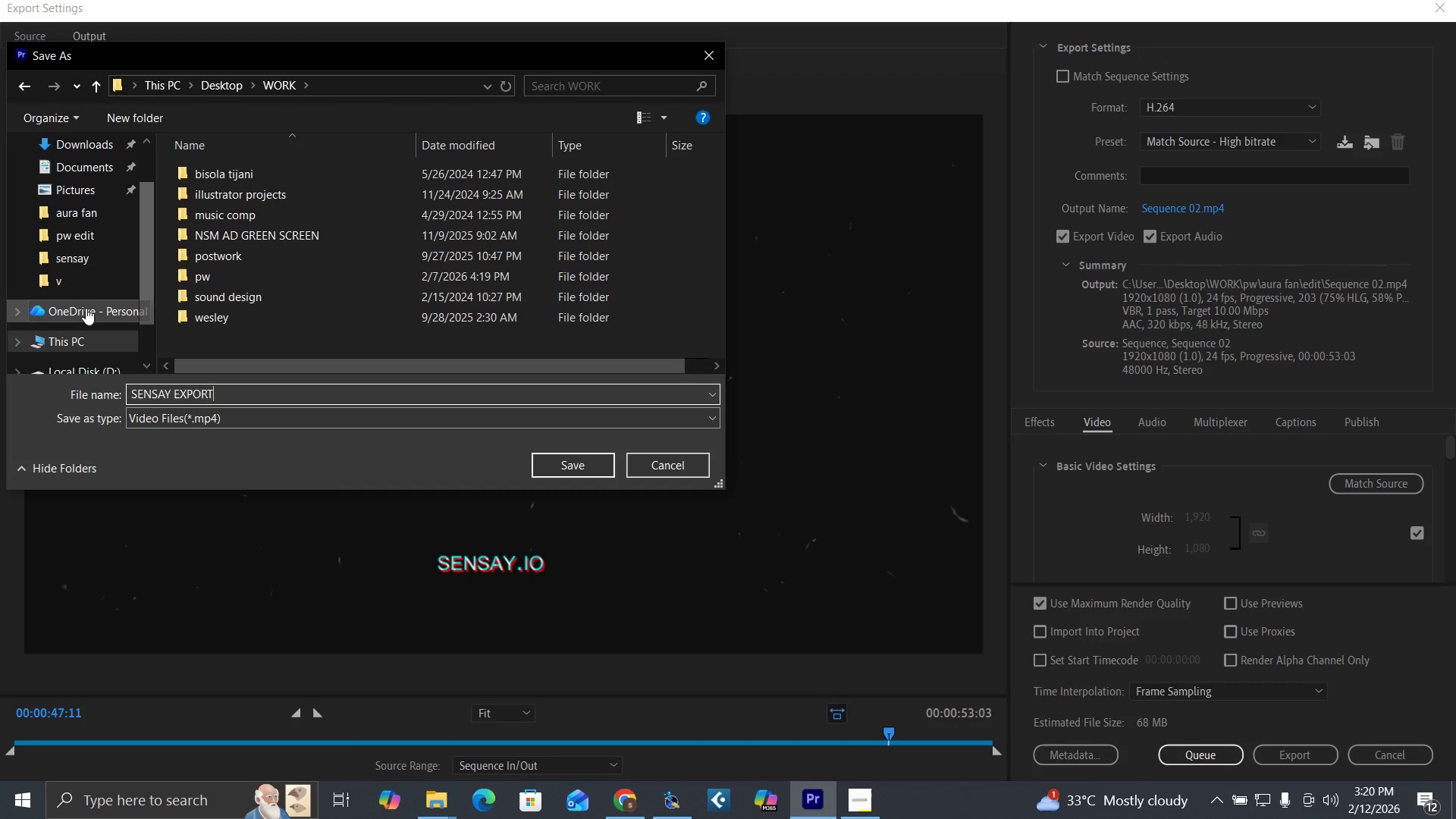 
scroll: coordinate [86, 194], scroll_direction: up, amount: 2.0
 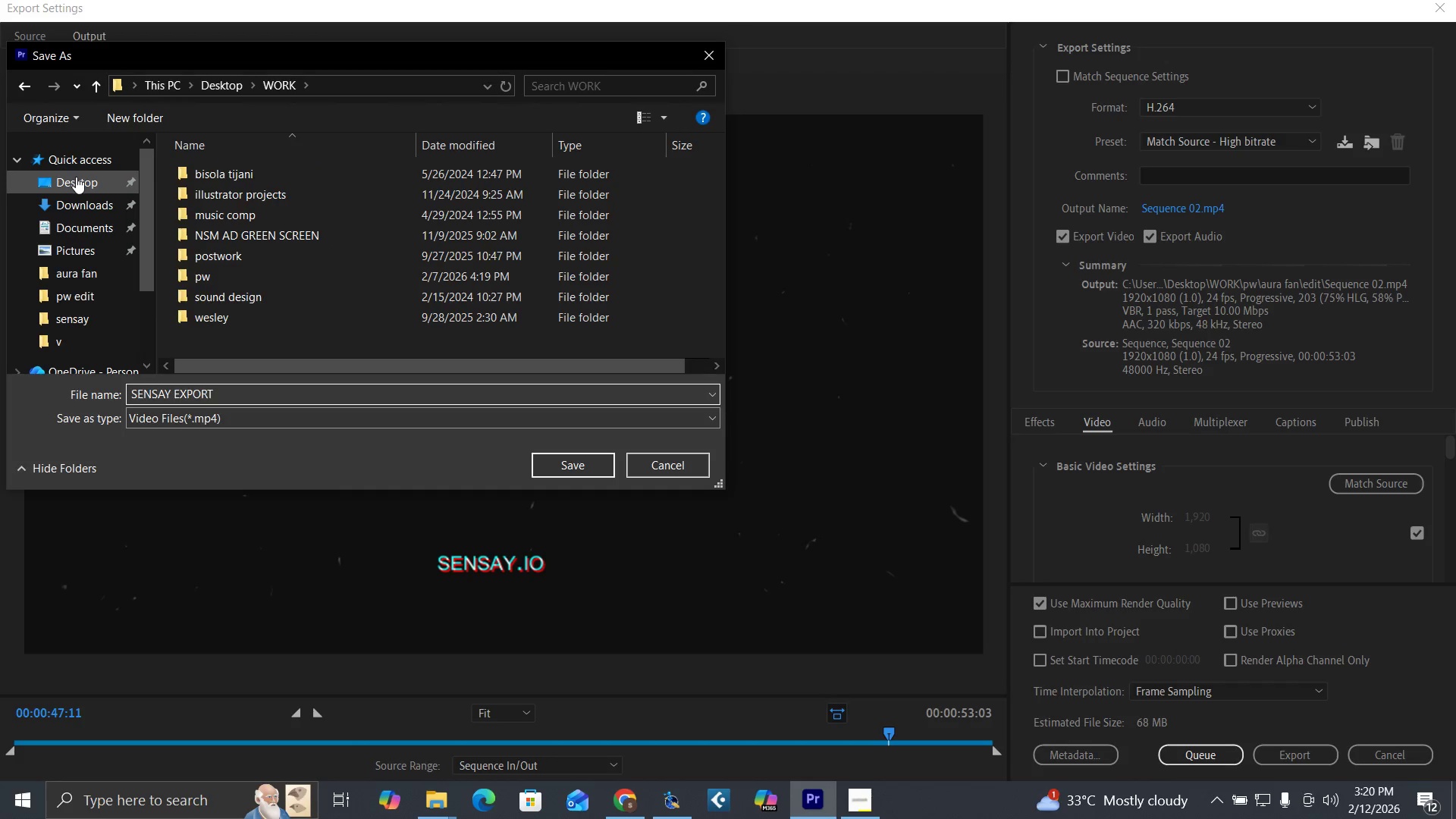 
double_click([76, 177])
 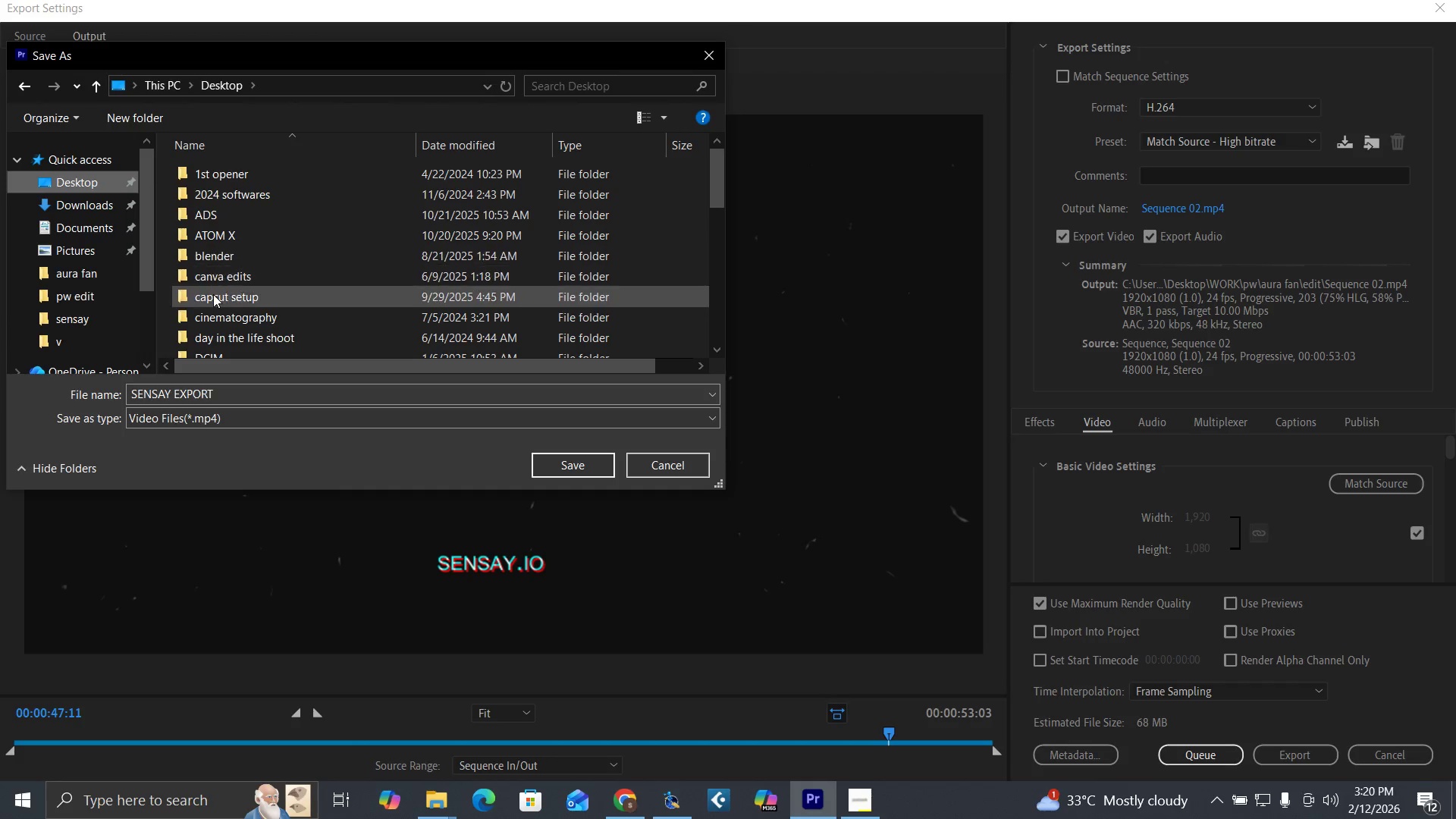 
scroll: coordinate [214, 315], scroll_direction: down, amount: 5.0
 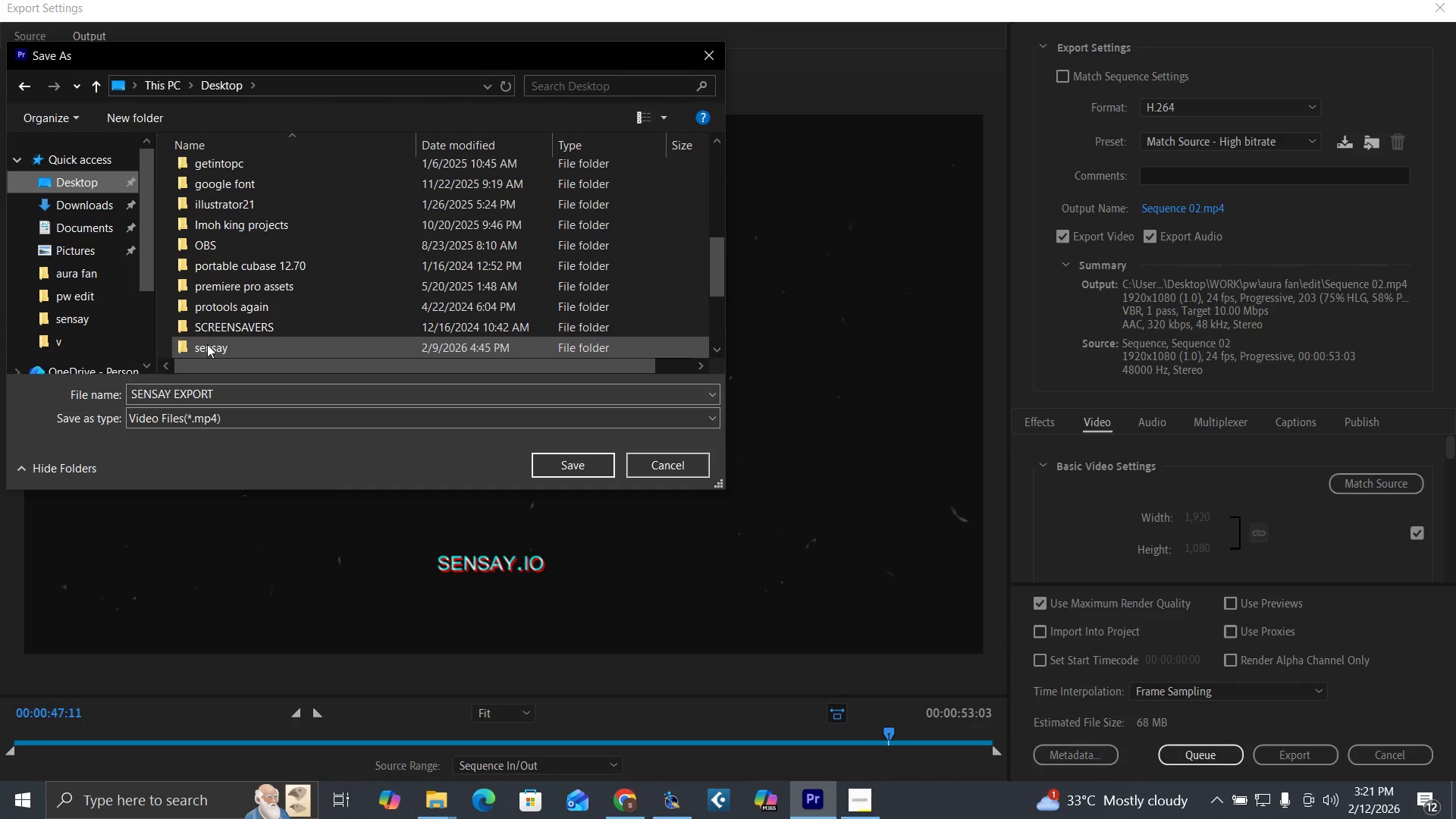 
double_click([208, 344])
 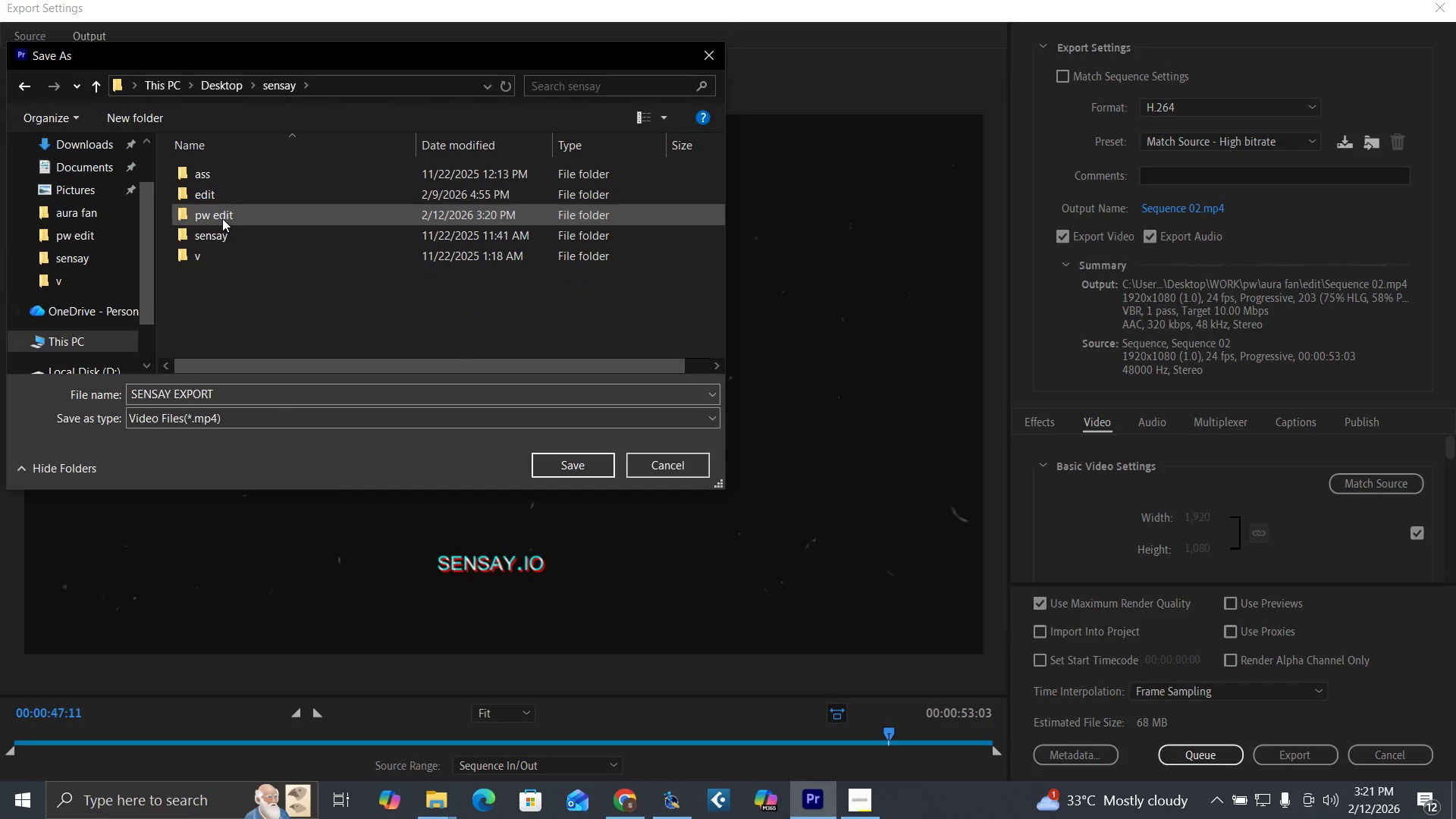 
double_click([221, 217])
 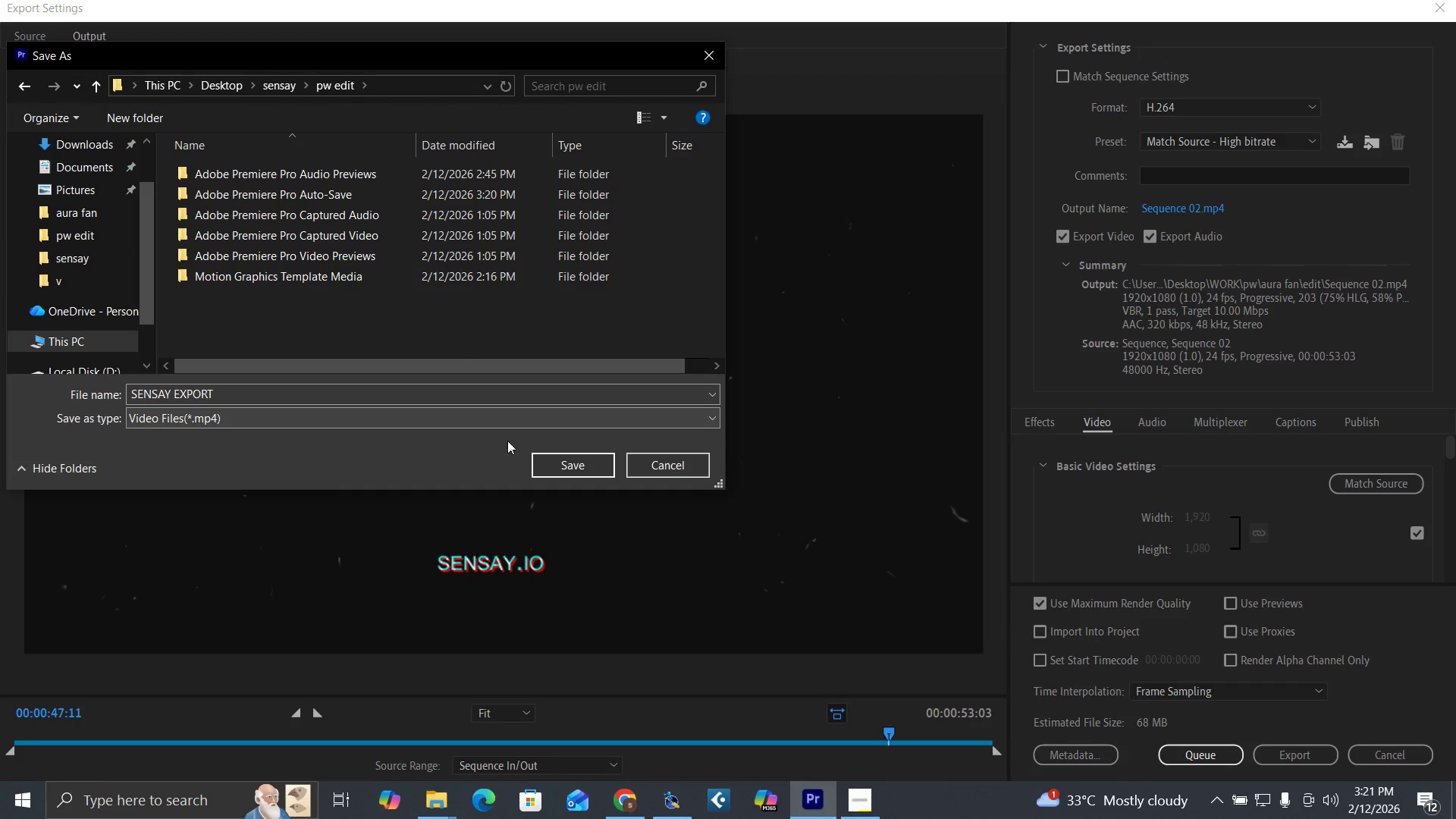 
left_click([554, 464])
 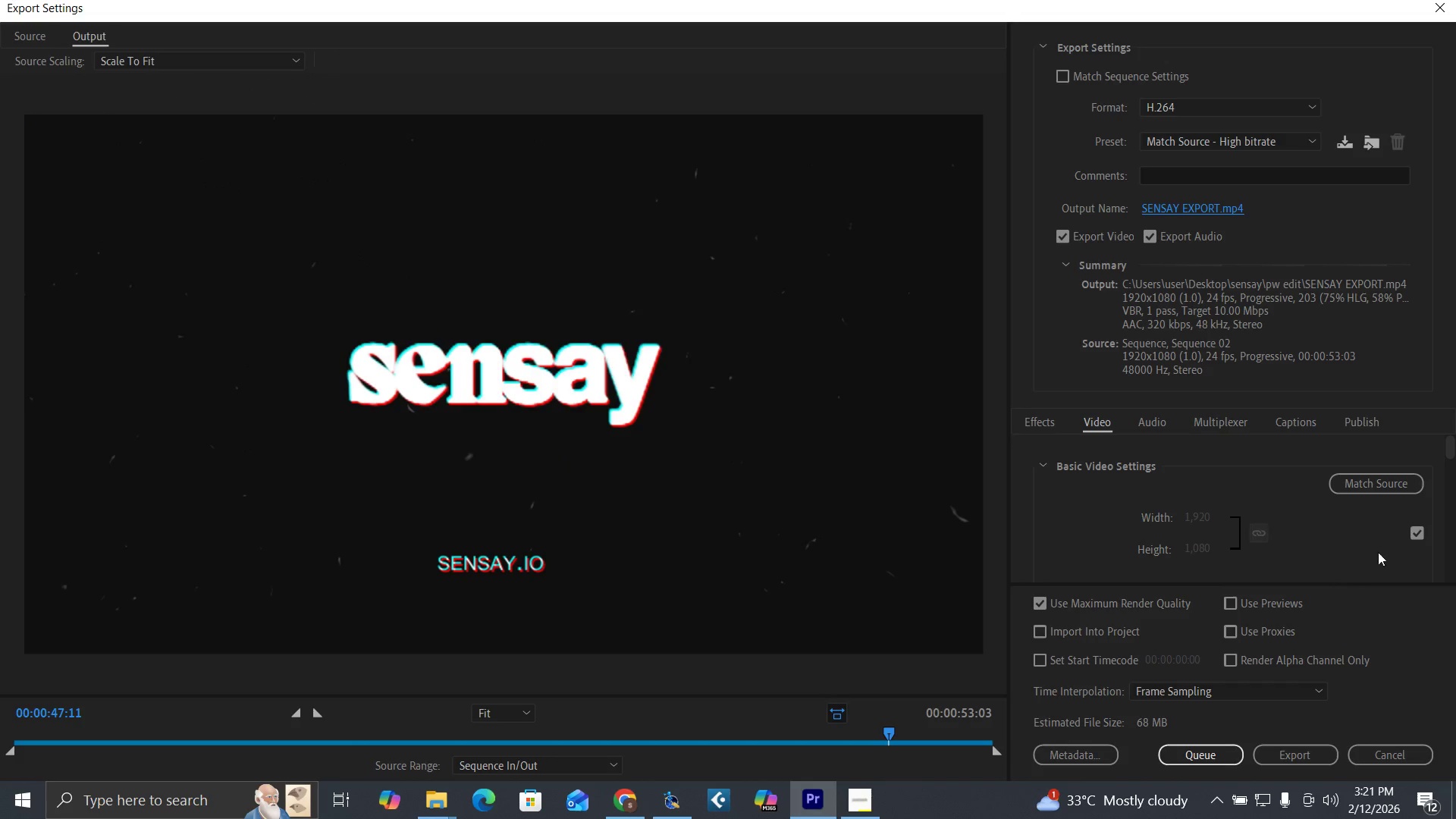 
wait(7.42)
 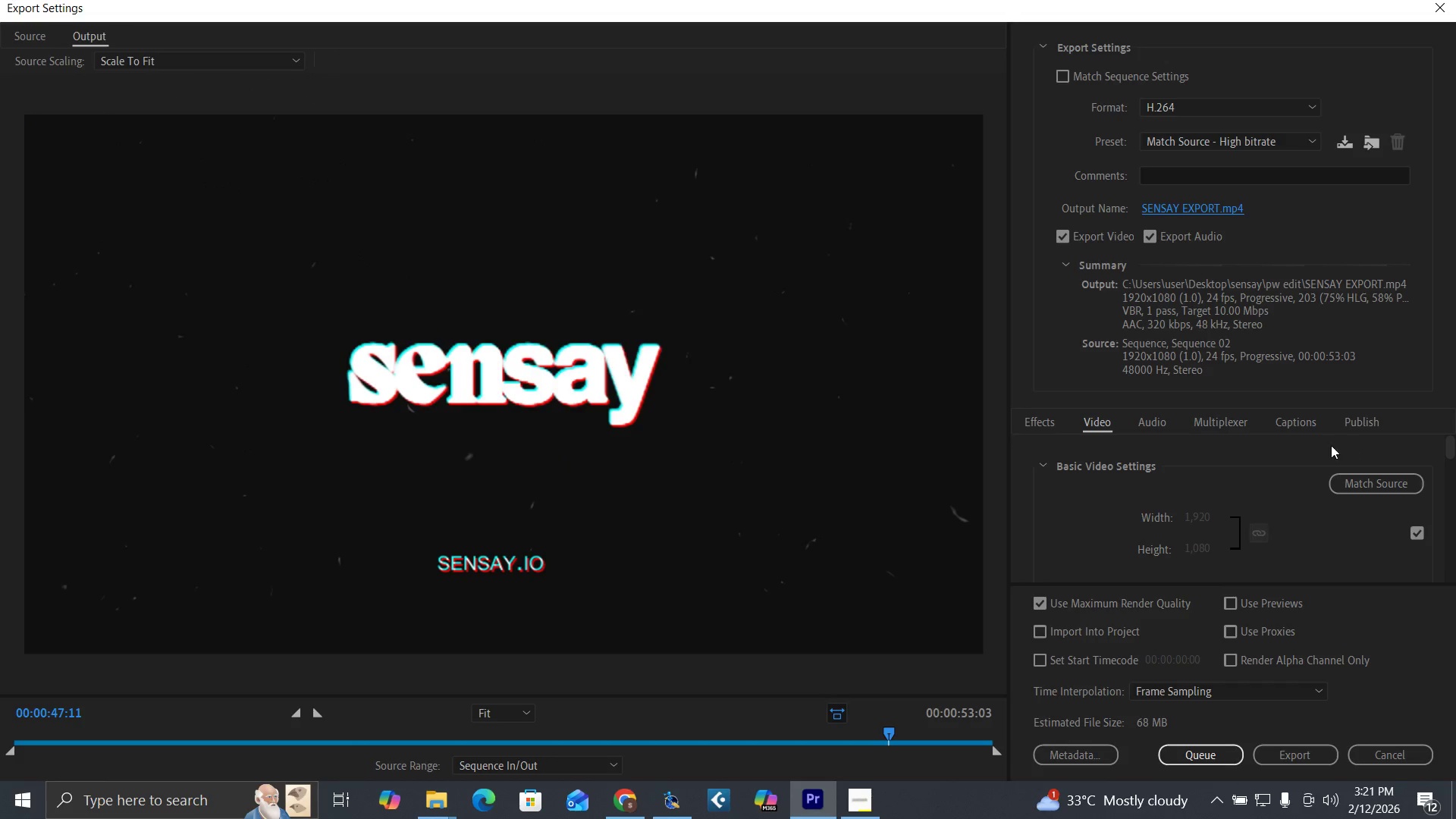 
left_click_drag(start_coordinate=[1451, 445], to_coordinate=[1451, 467])
 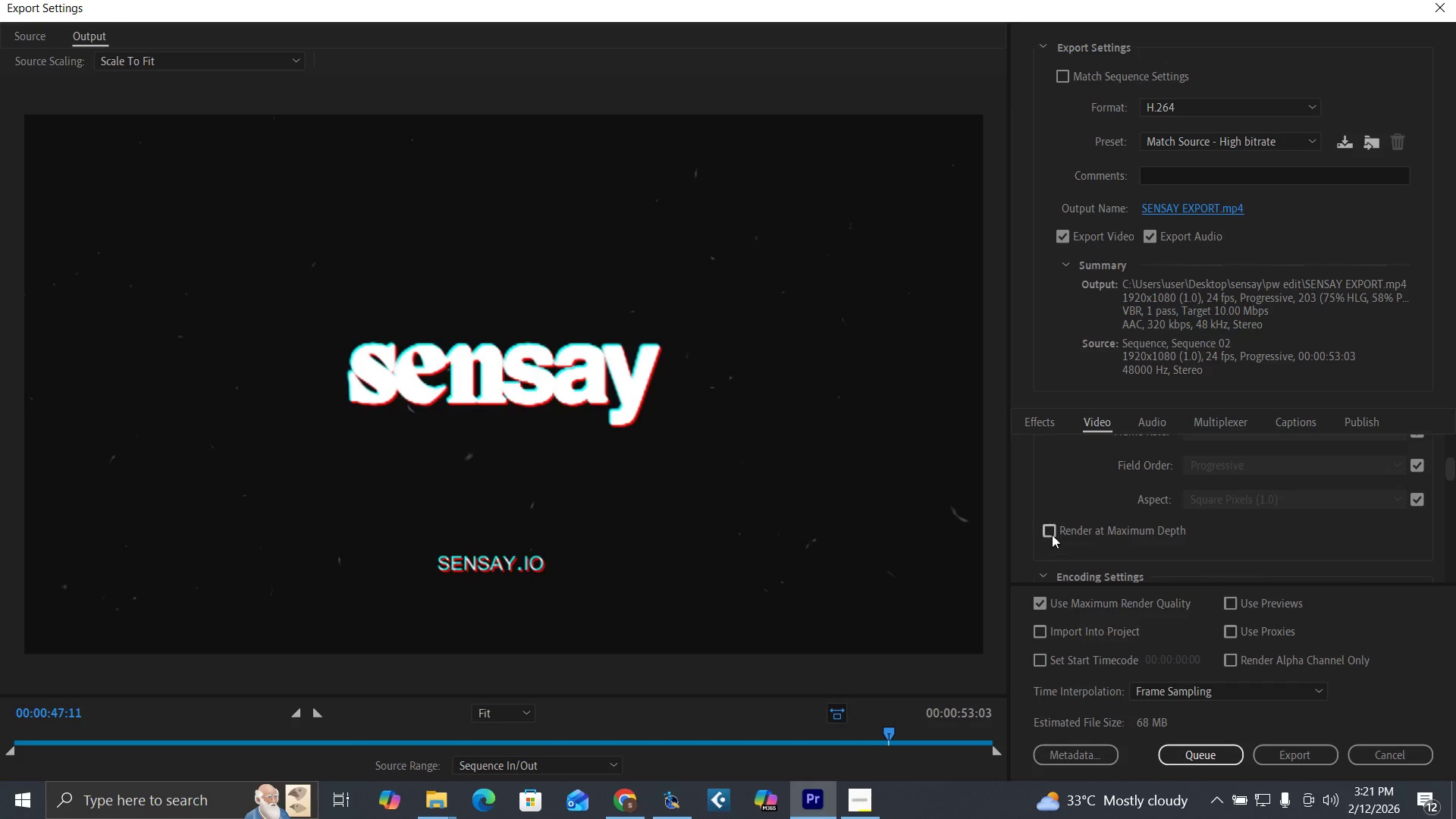 
left_click([1053, 530])
 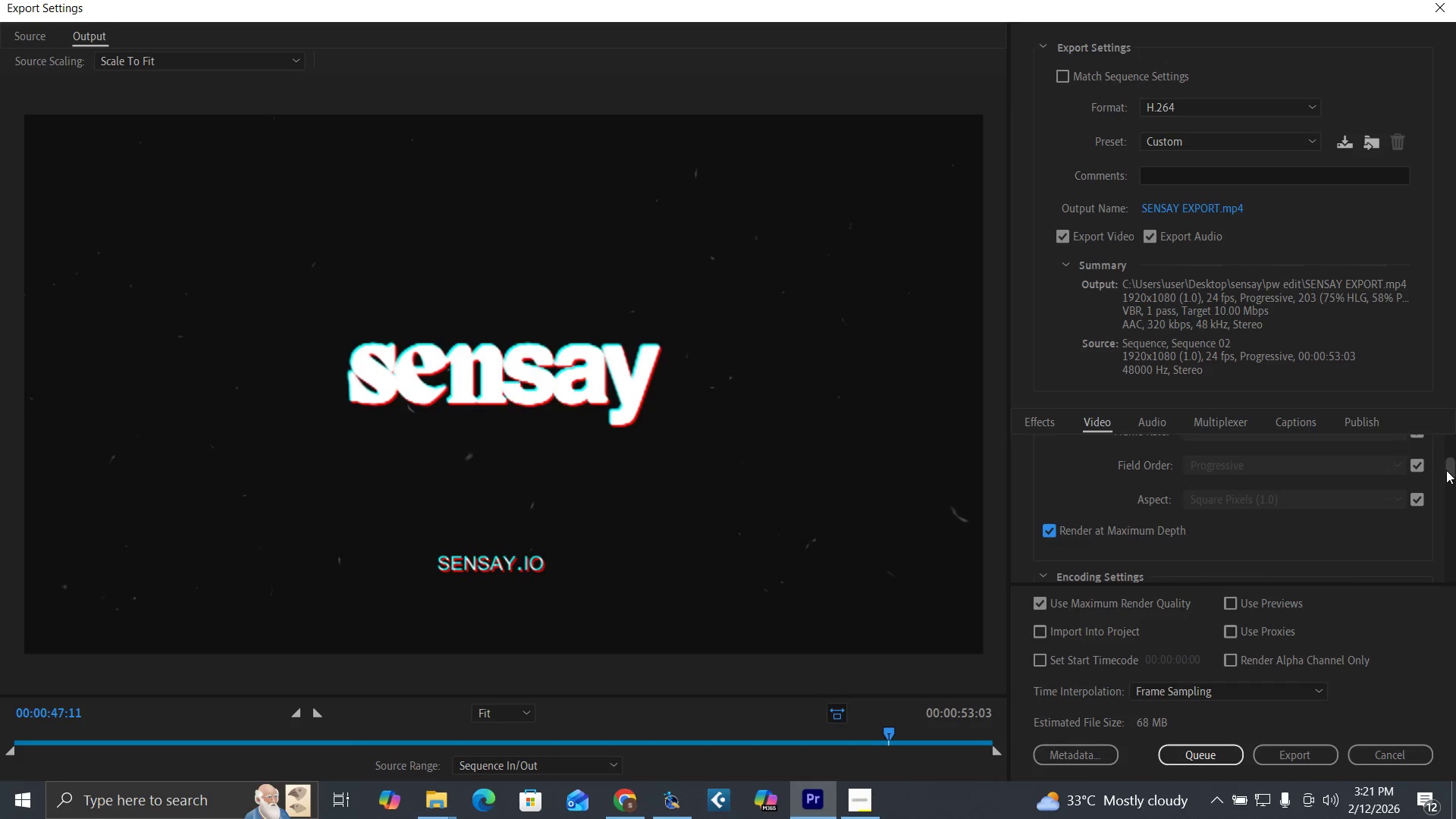 
left_click_drag(start_coordinate=[1451, 470], to_coordinate=[1435, 484])
 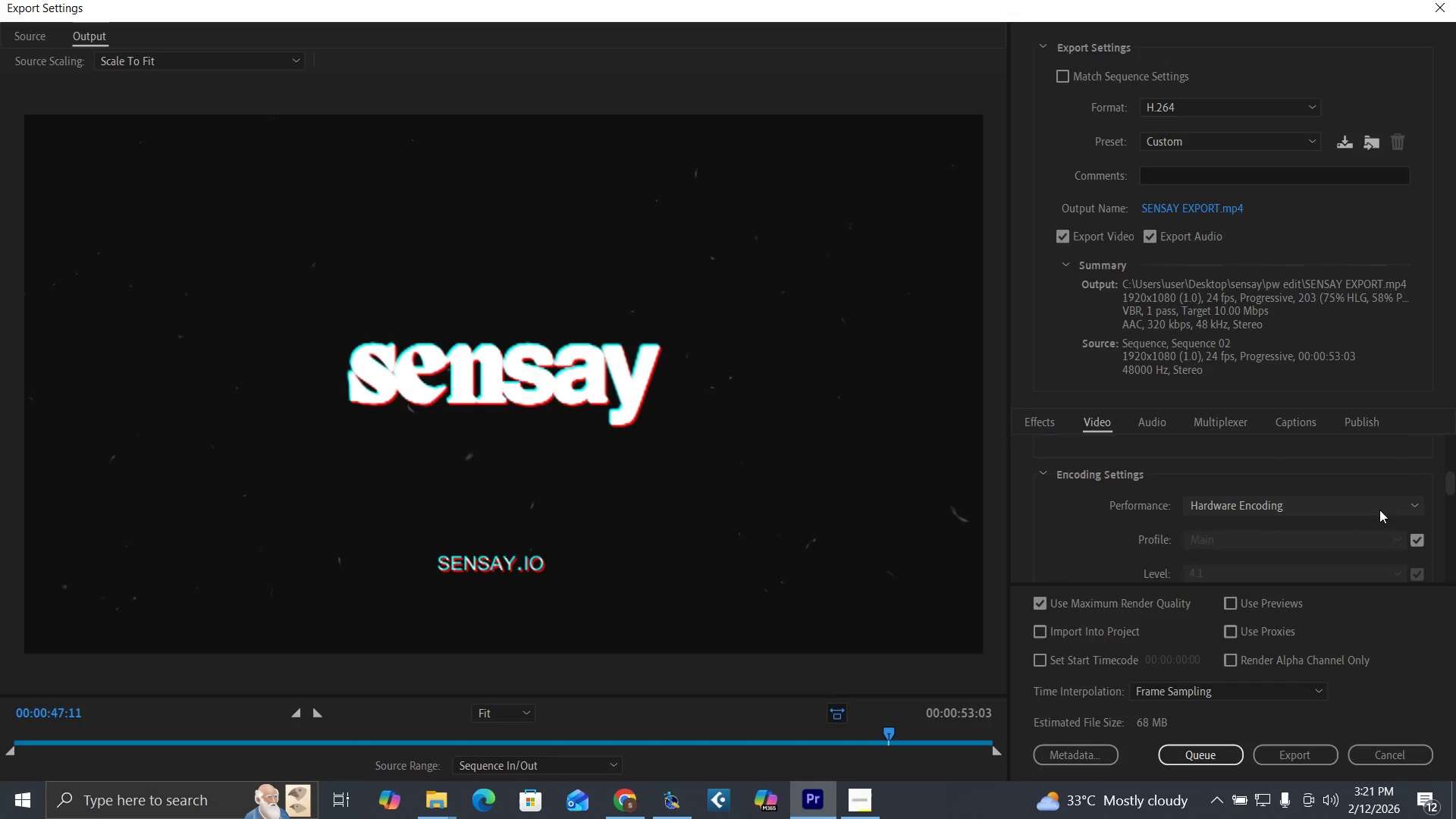 
left_click([1379, 510])
 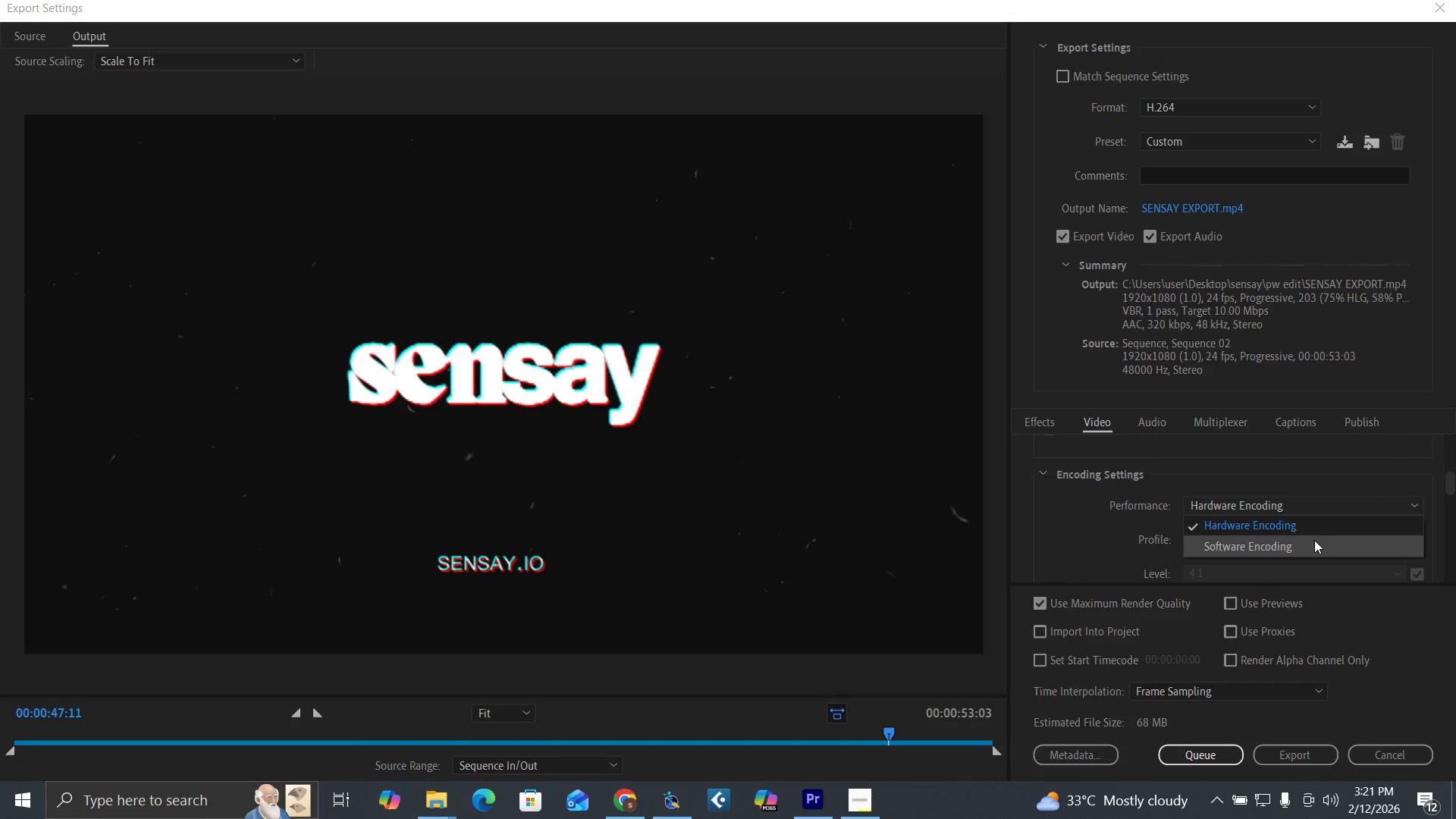 
left_click([1308, 544])
 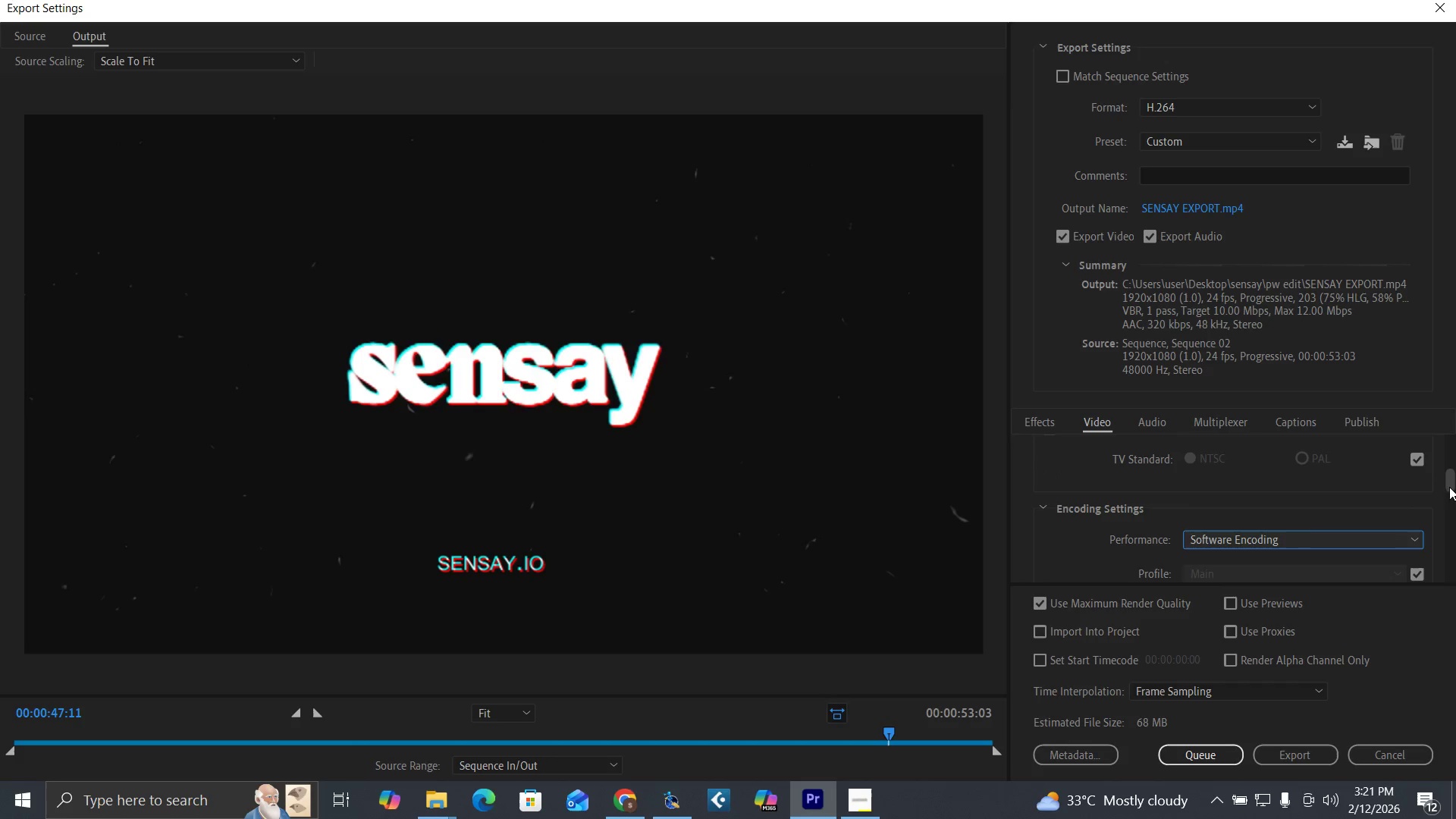 
left_click_drag(start_coordinate=[1449, 484], to_coordinate=[1455, 557])
 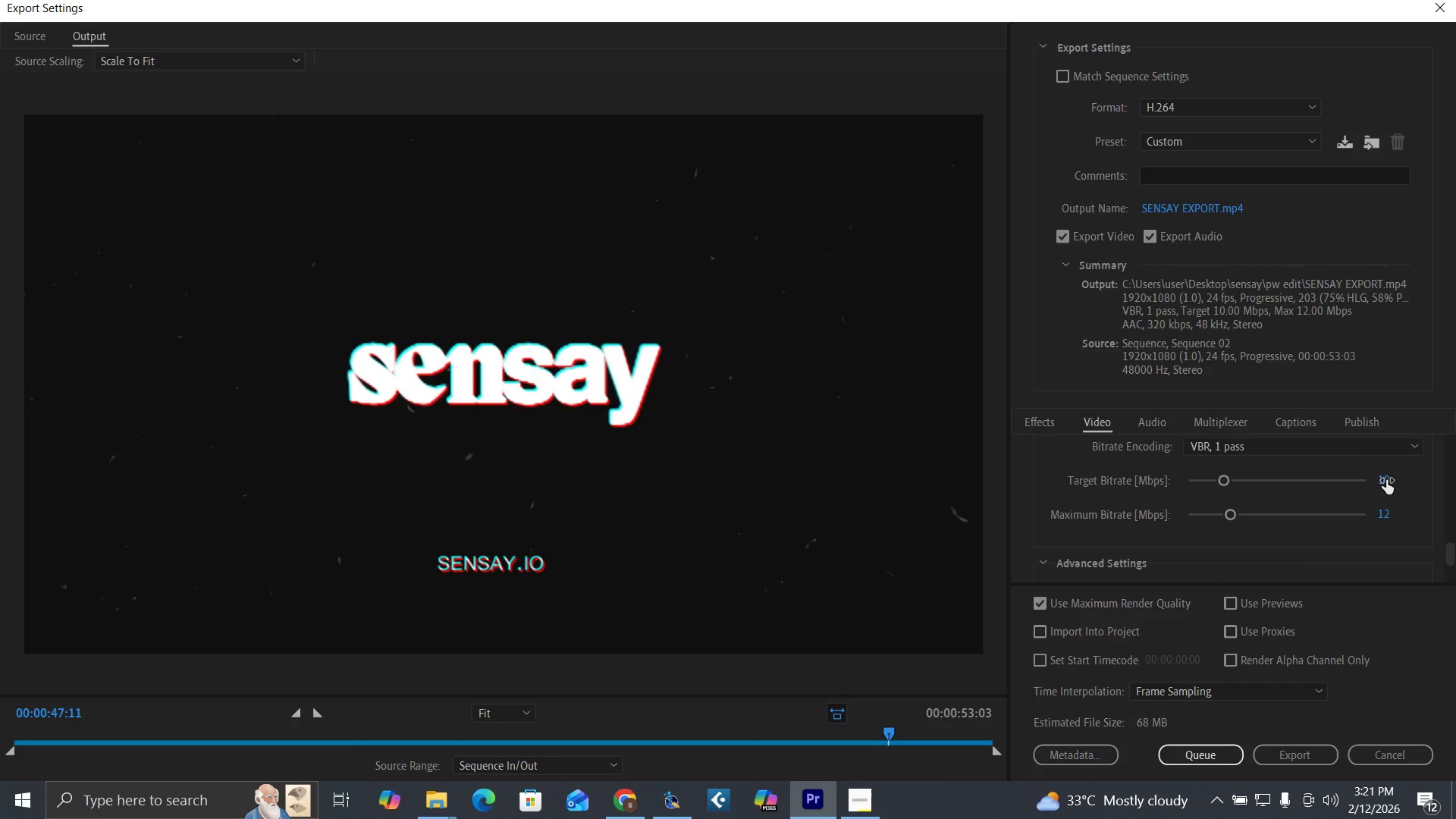 
left_click([1386, 479])
 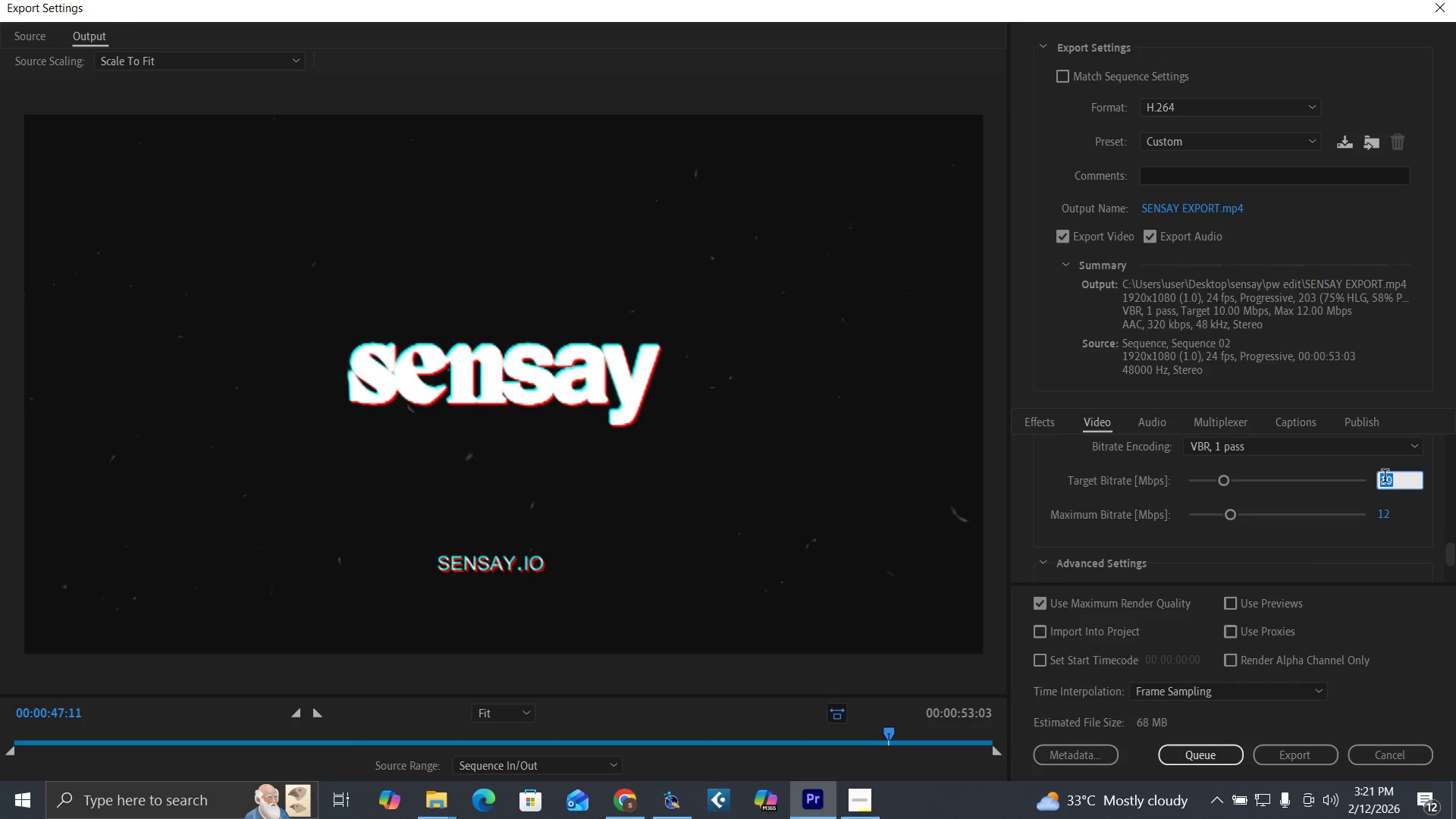 
key(6)
 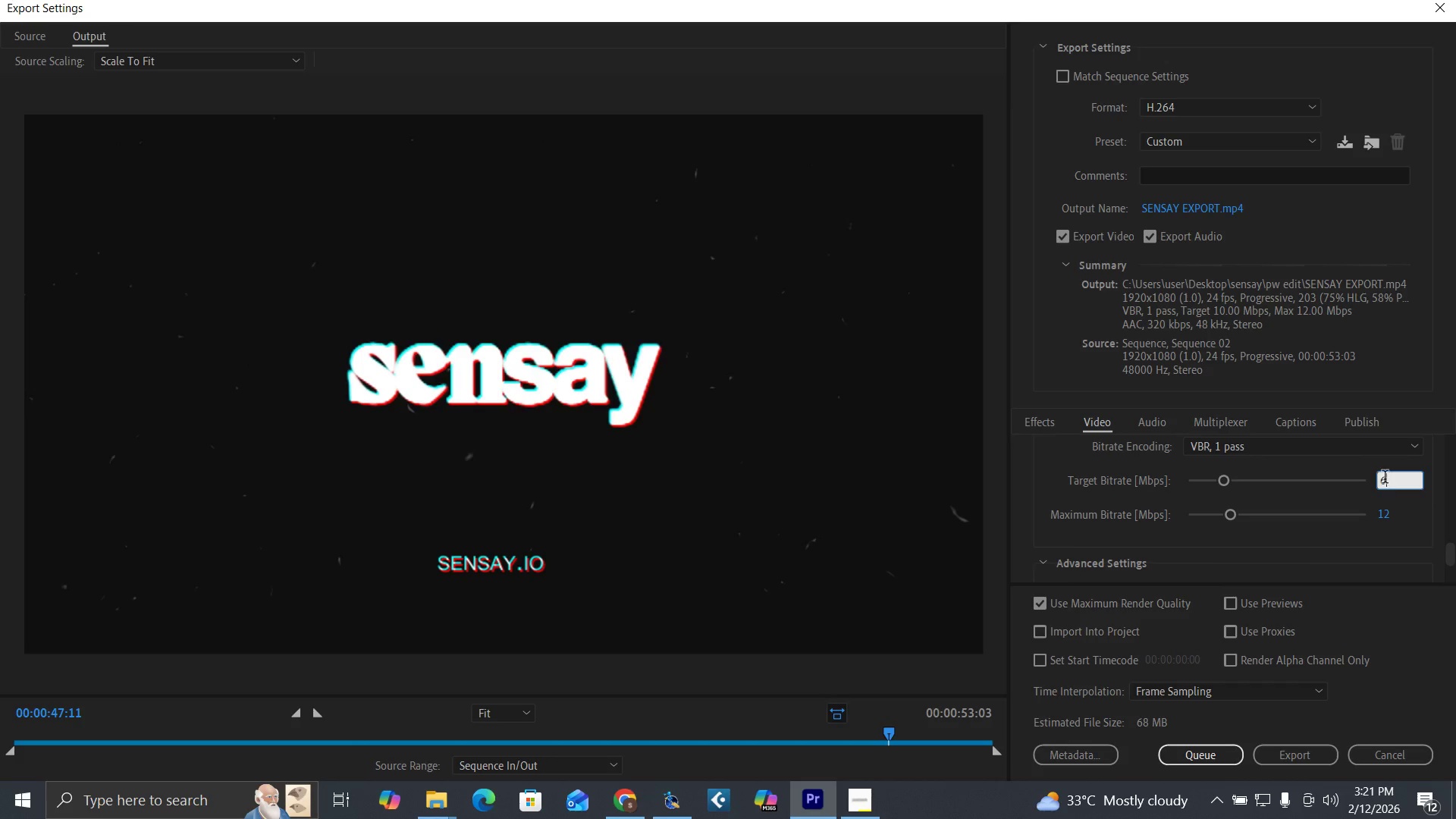 
key(Enter)
 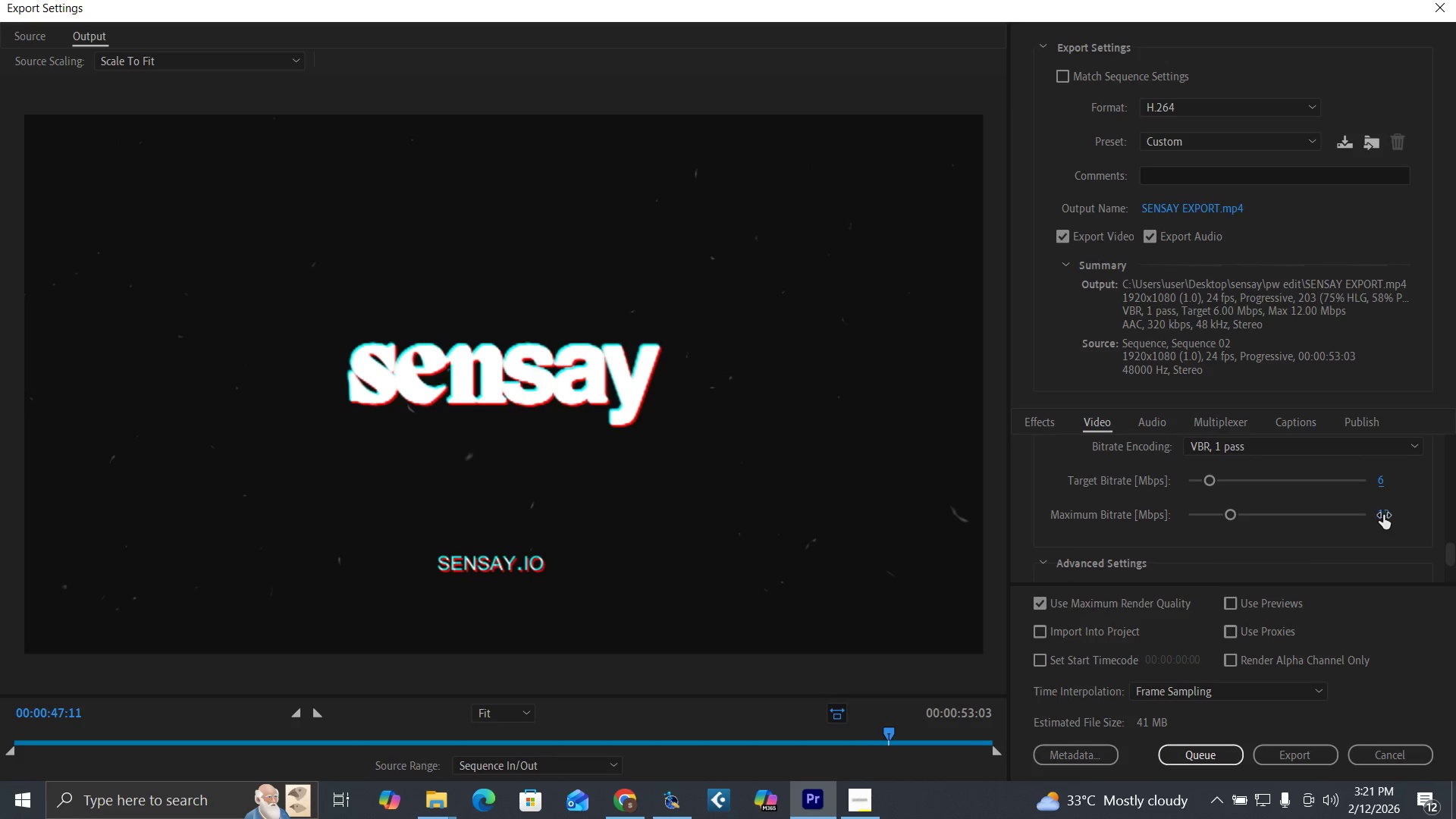 
left_click([1382, 515])
 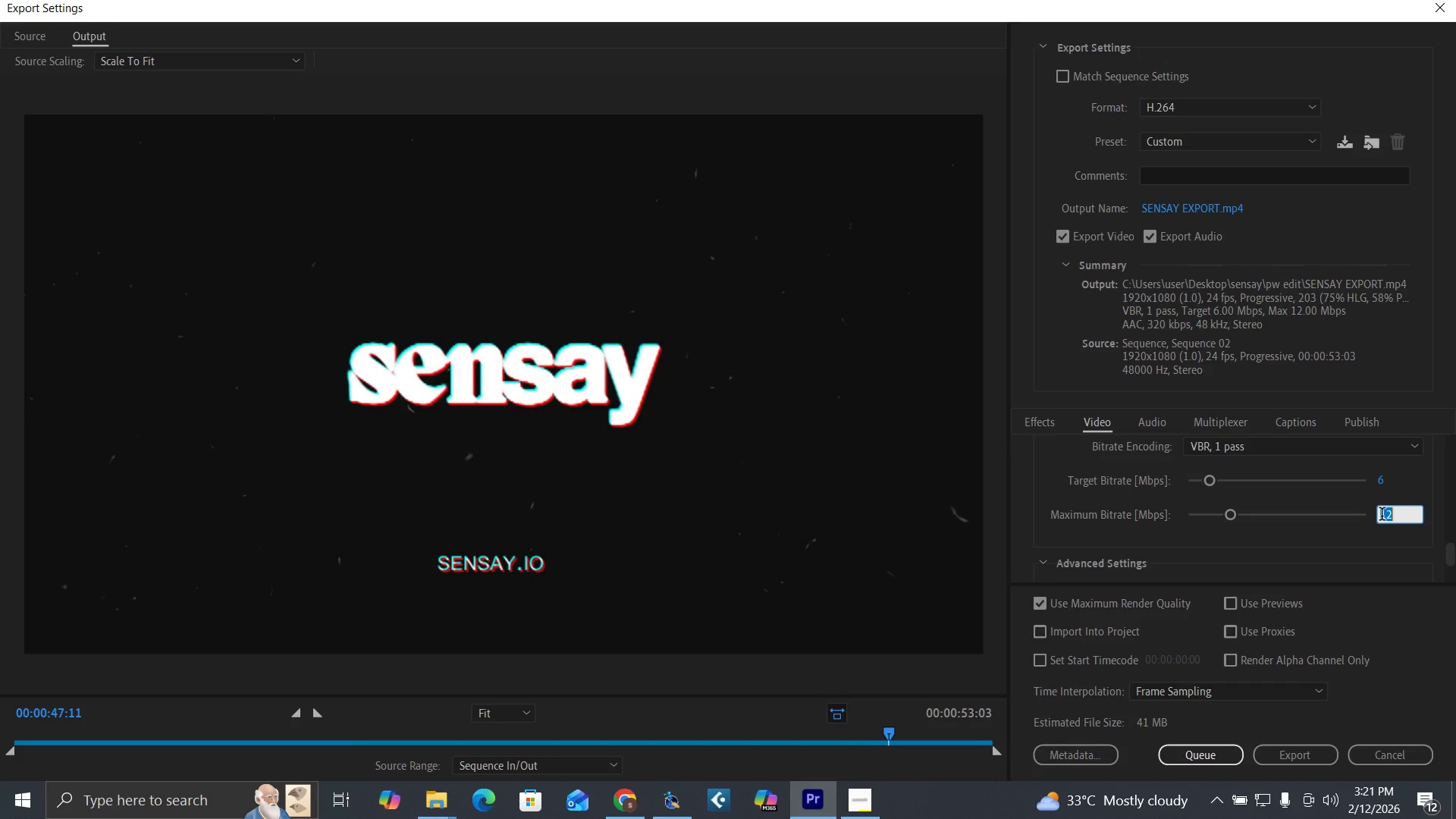 
type(10)
 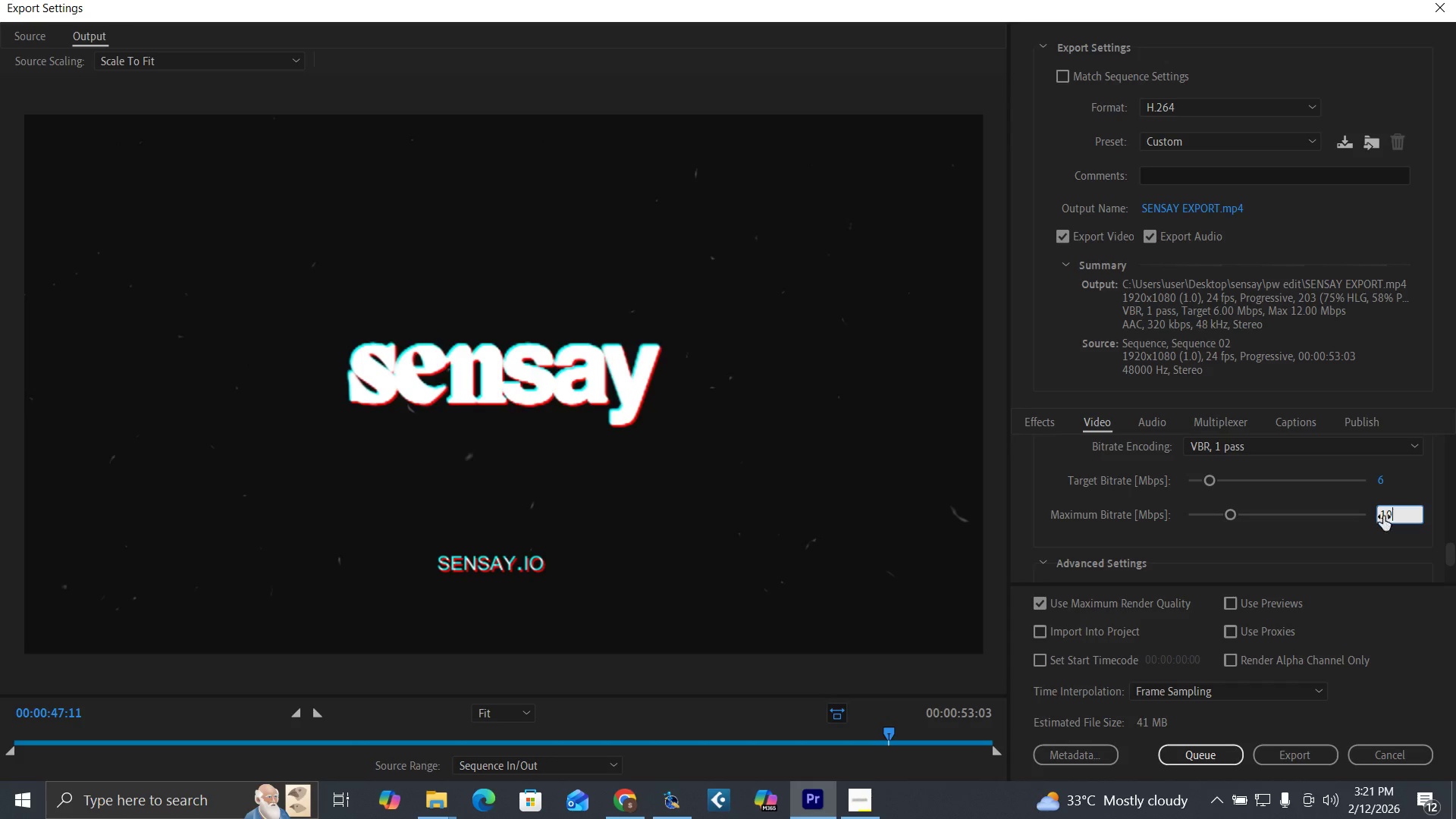 
key(Enter)
 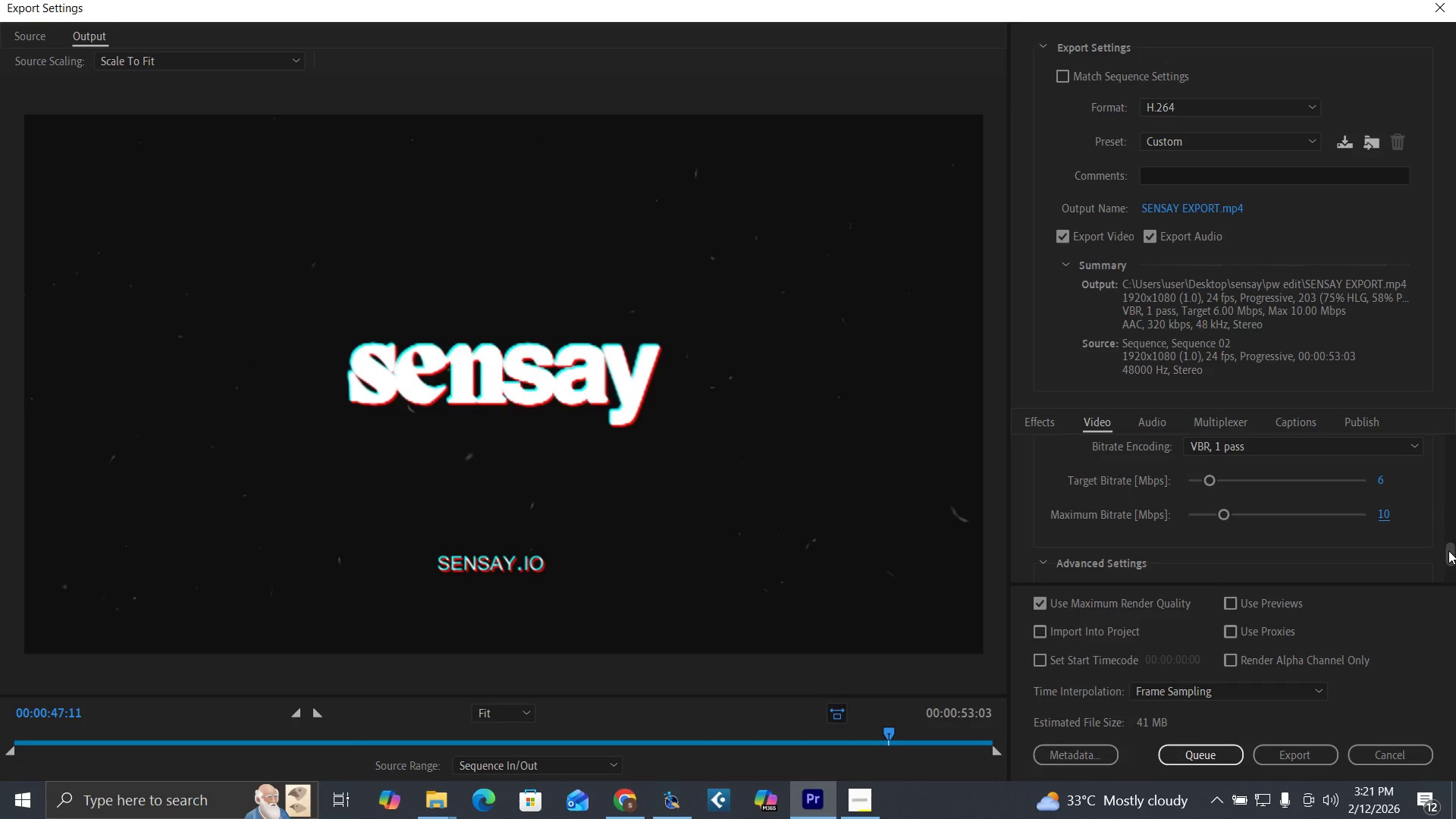 
left_click_drag(start_coordinate=[1448, 551], to_coordinate=[1449, 546])
 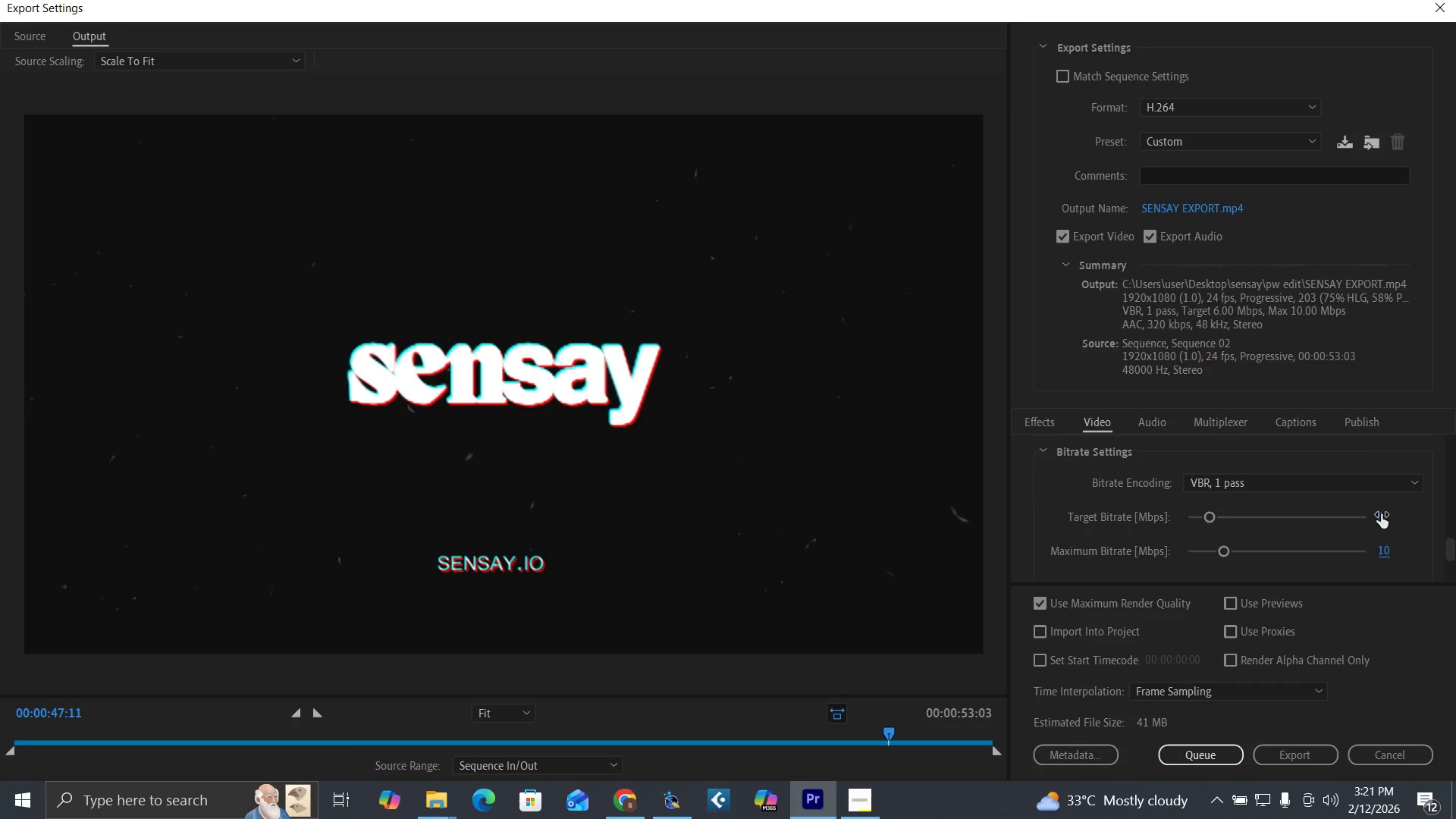 
left_click([1378, 513])
 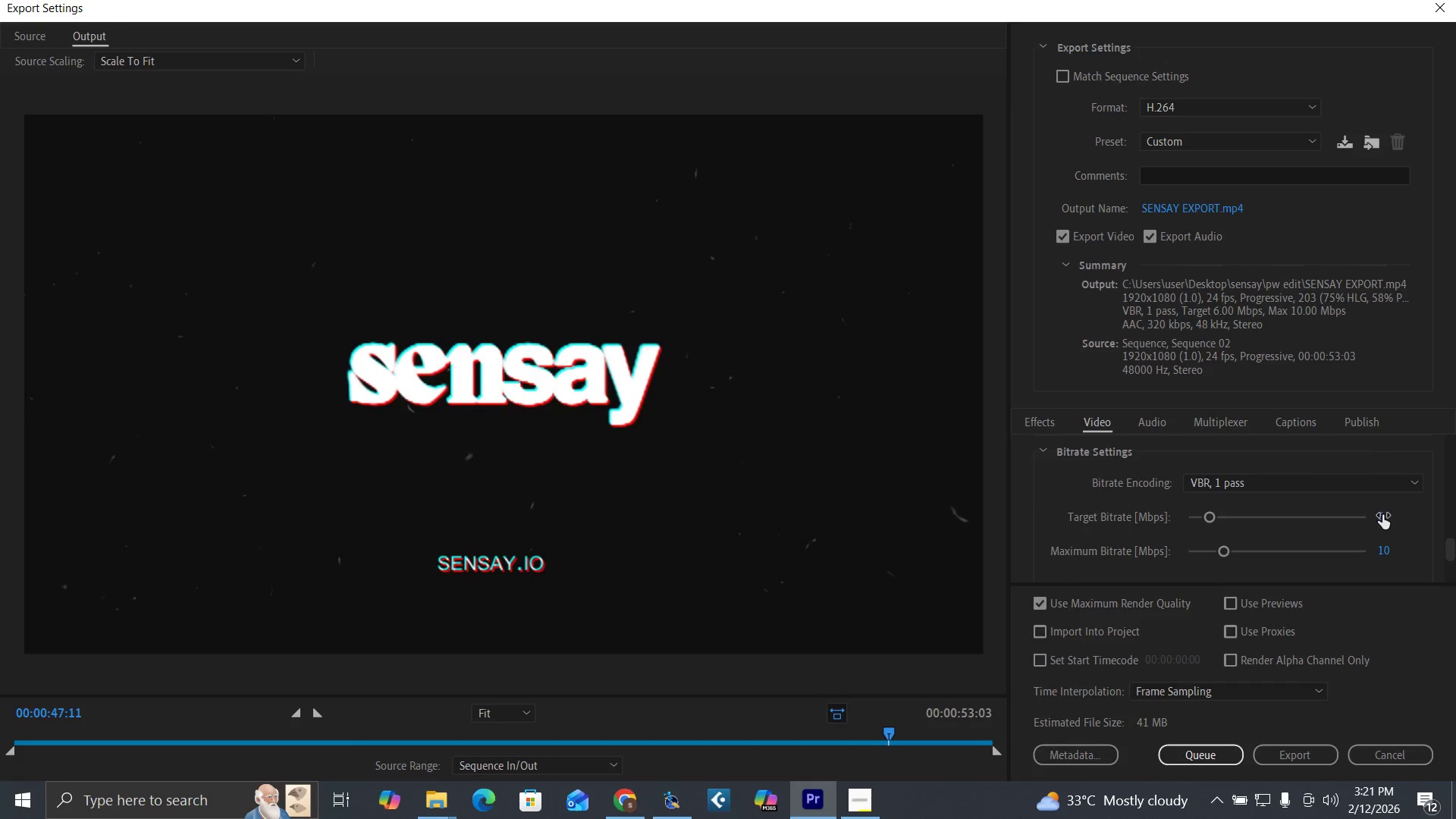 
left_click([1383, 515])
 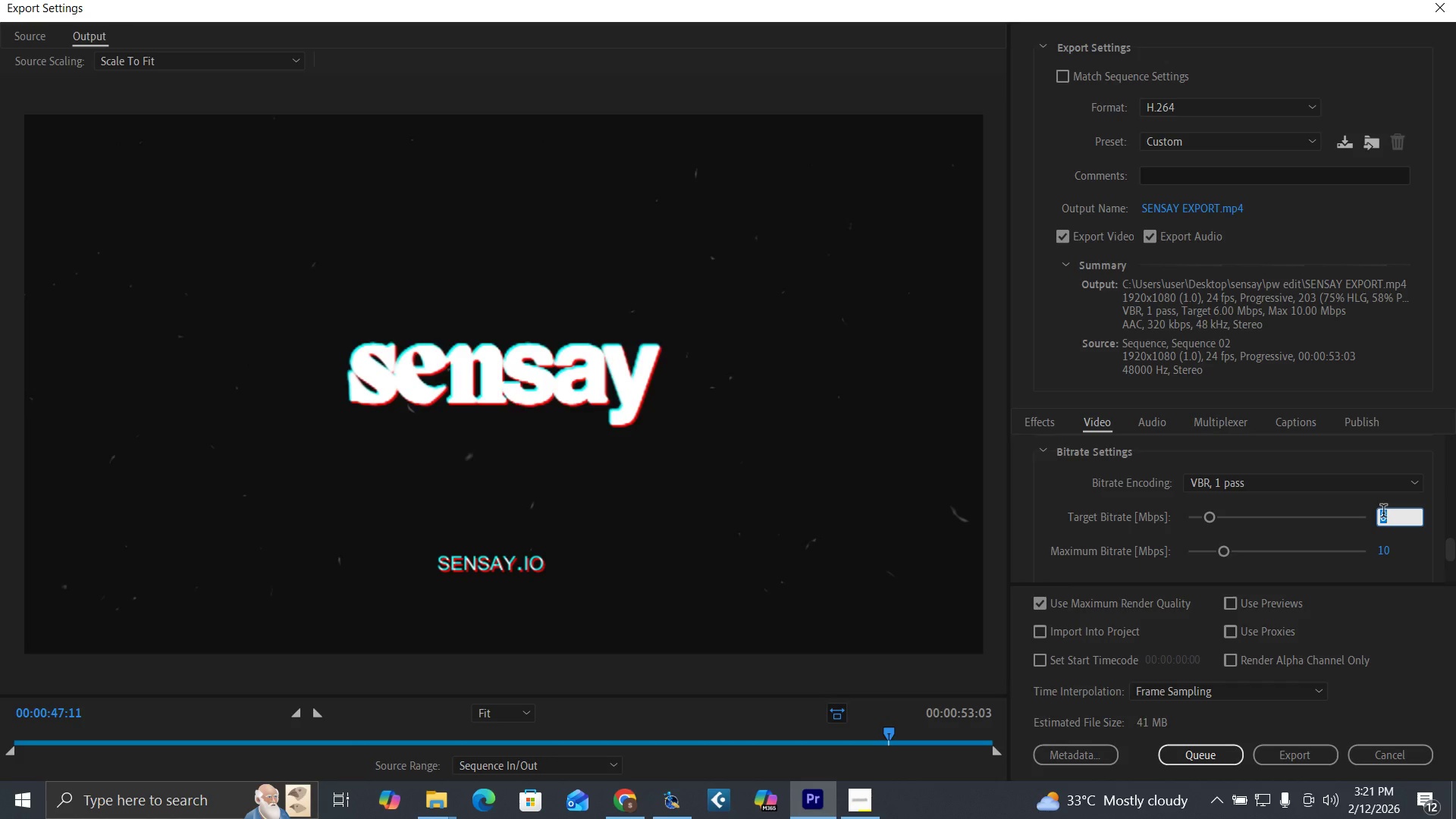 
key(7)
 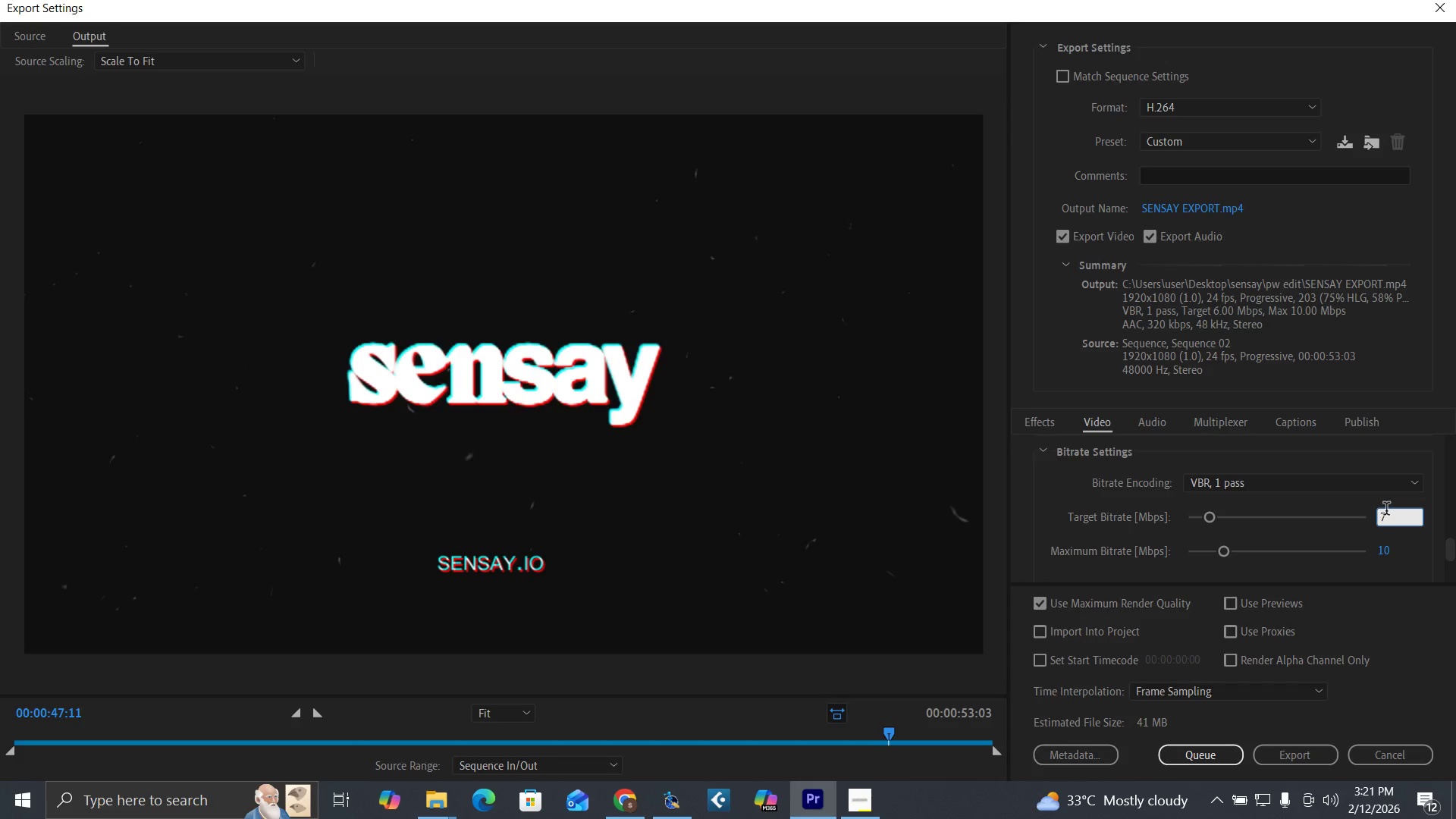 
key(Enter)
 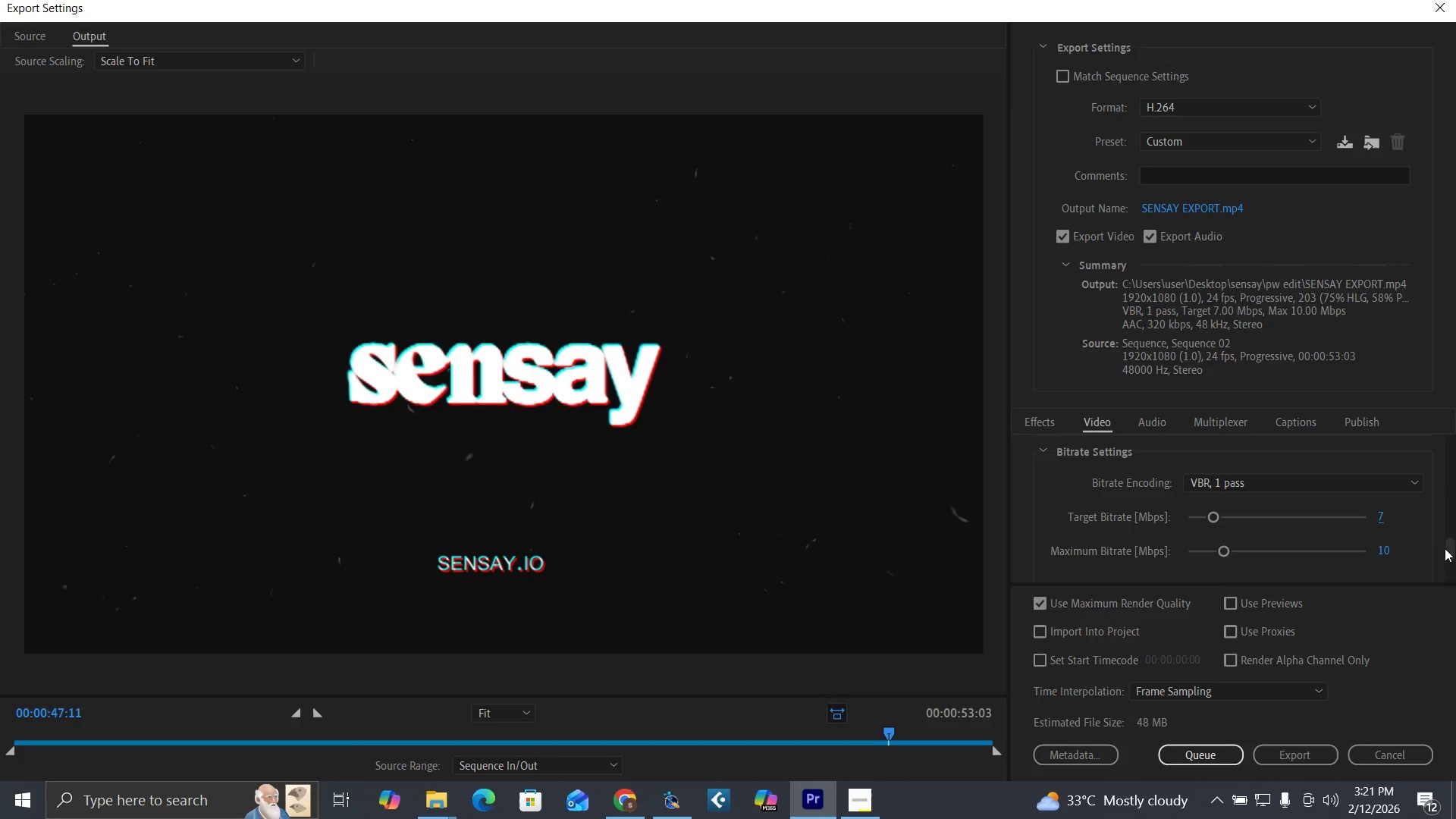 
left_click_drag(start_coordinate=[1451, 548], to_coordinate=[1455, 575])
 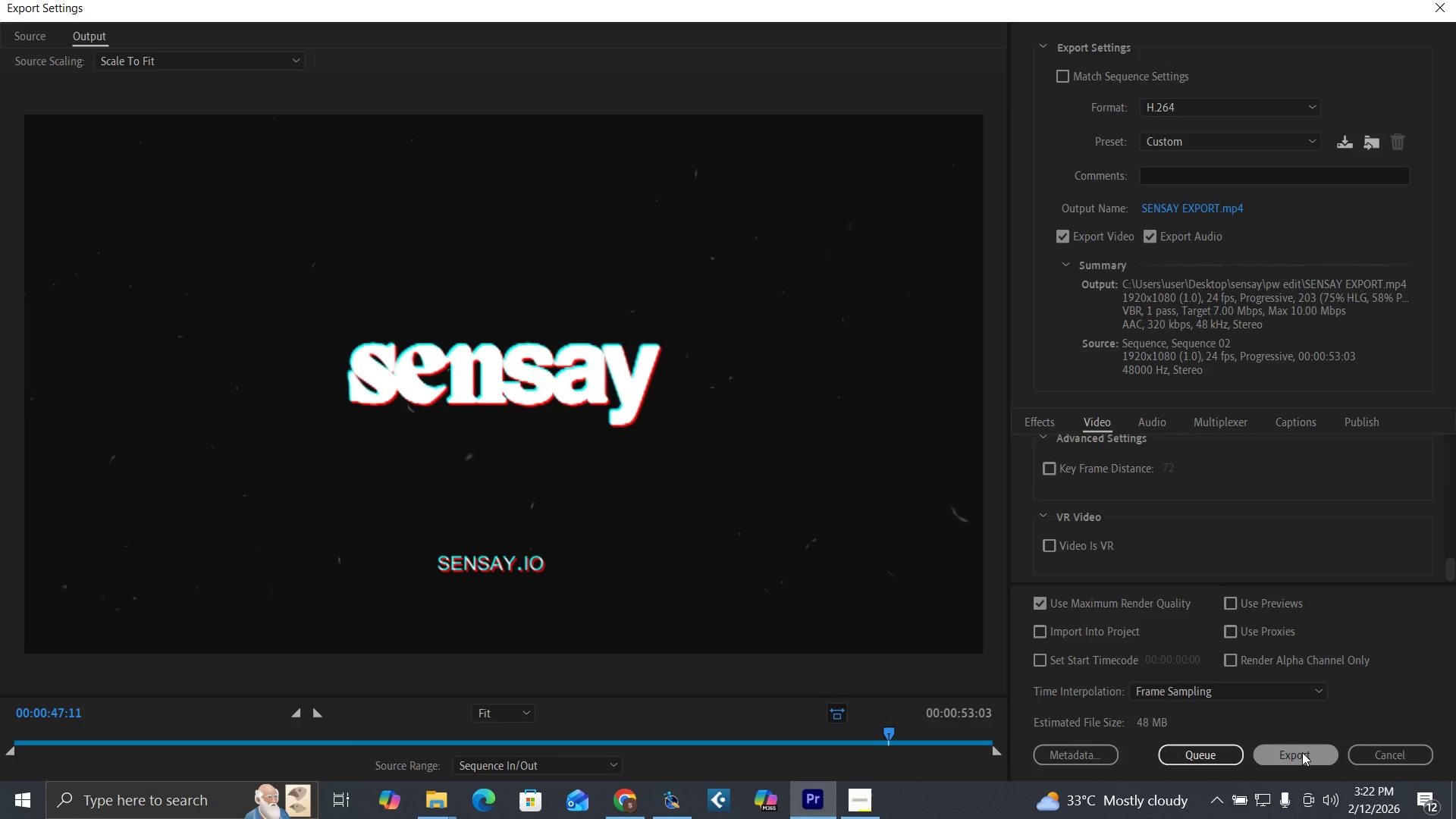 
left_click([1302, 752])
 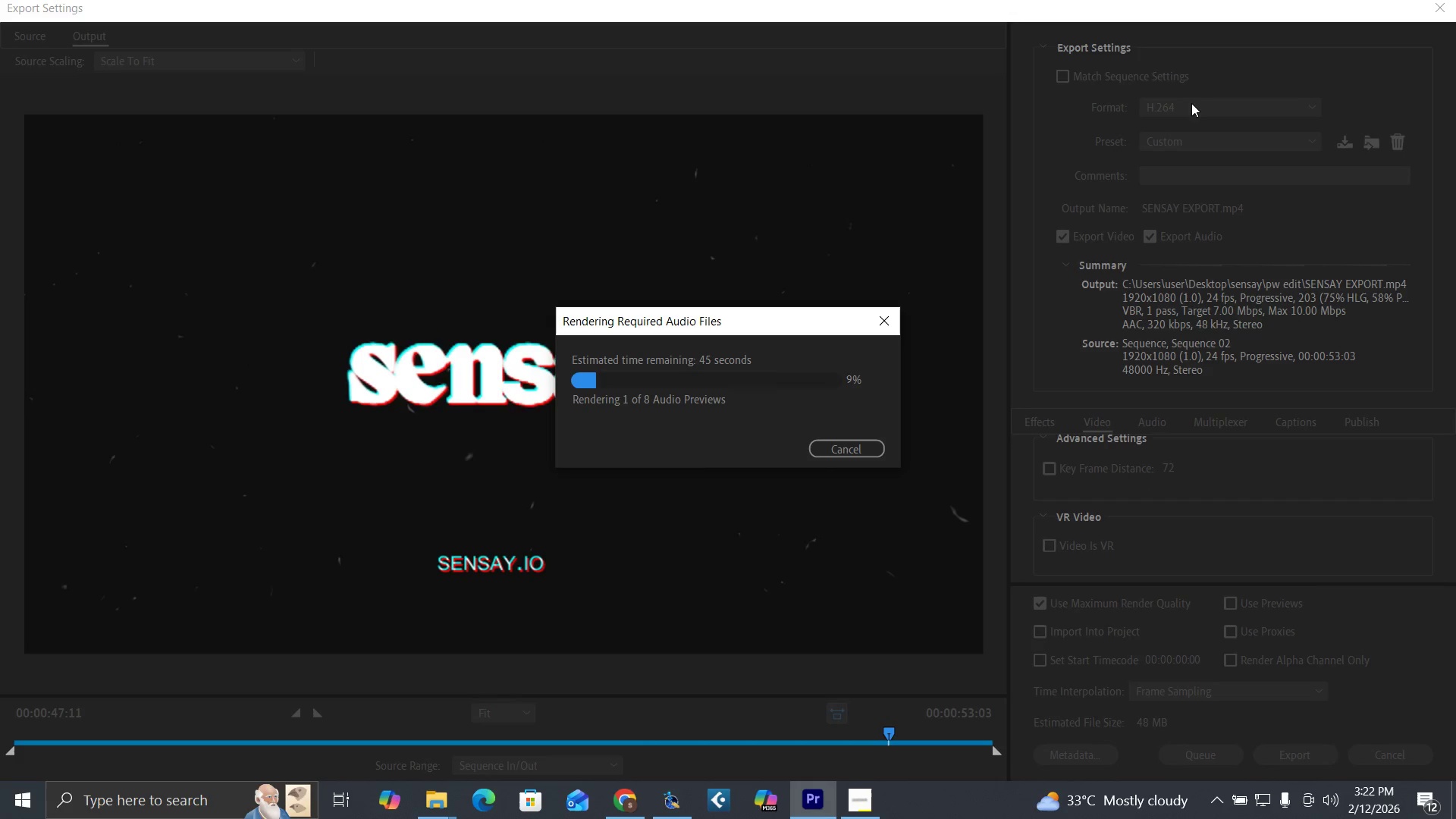 
wait(6.16)
 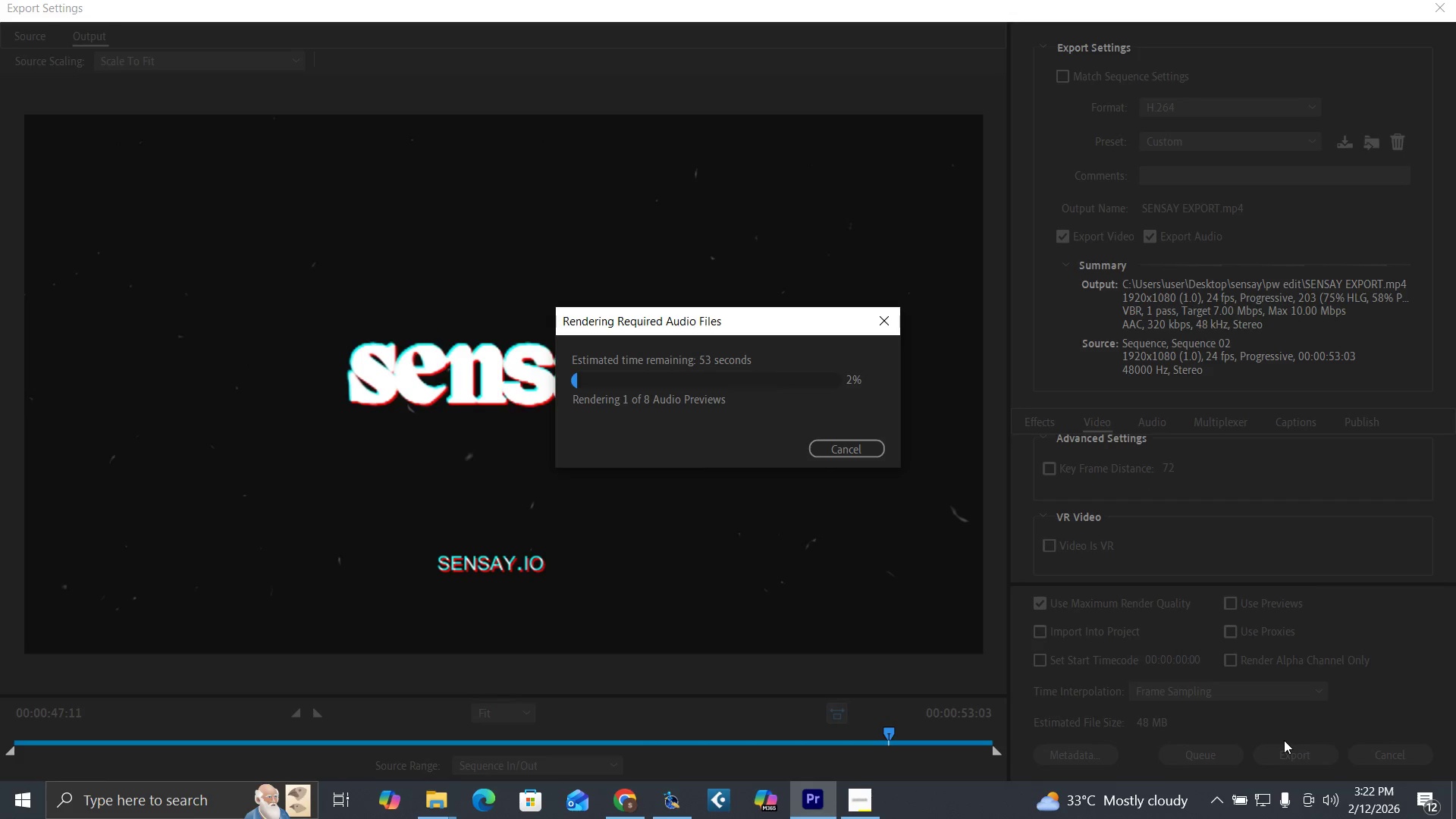 
left_click([867, 808])